 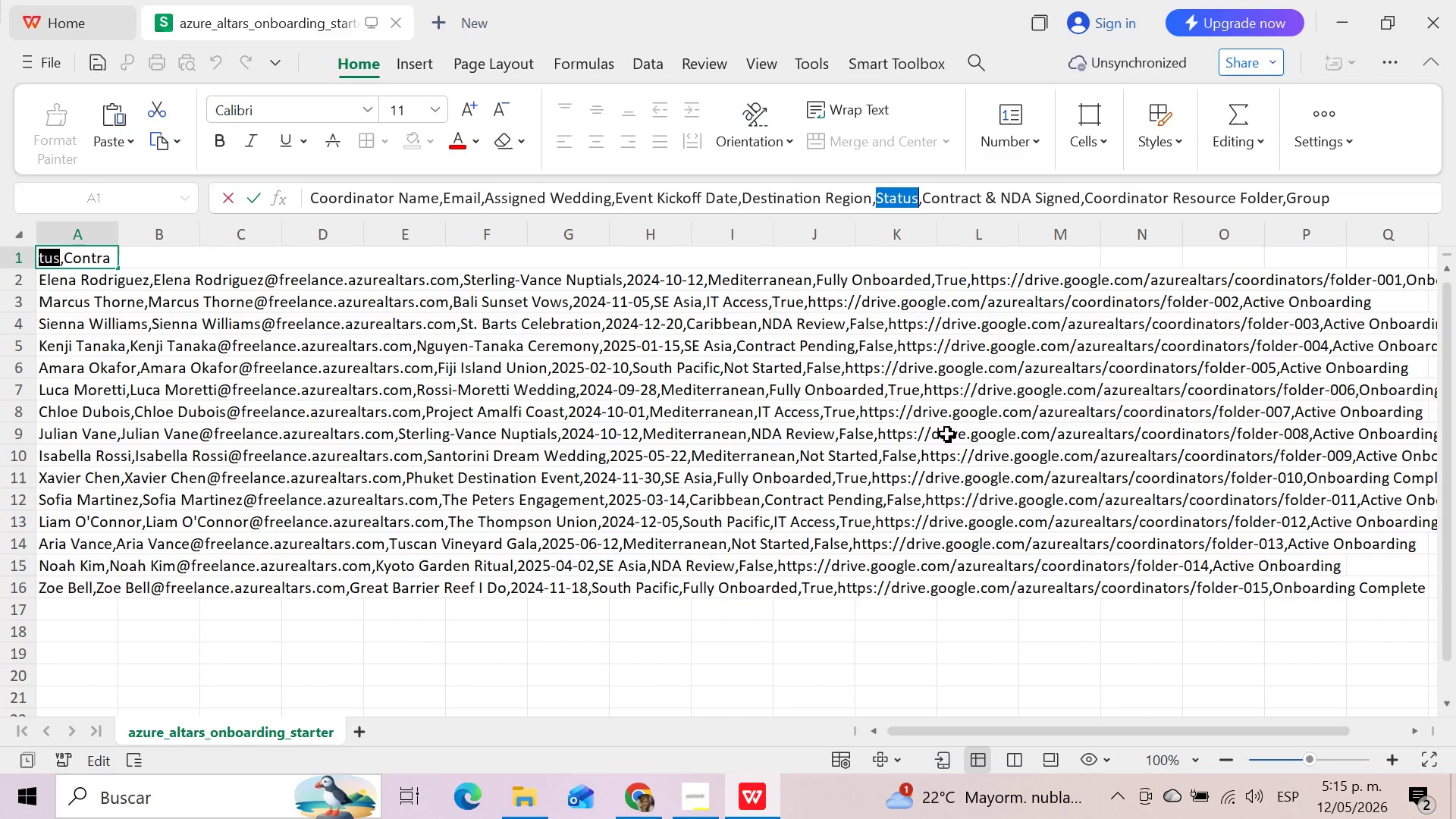 
left_click_drag(start_coordinate=[924, 195], to_coordinate=[1081, 196])
 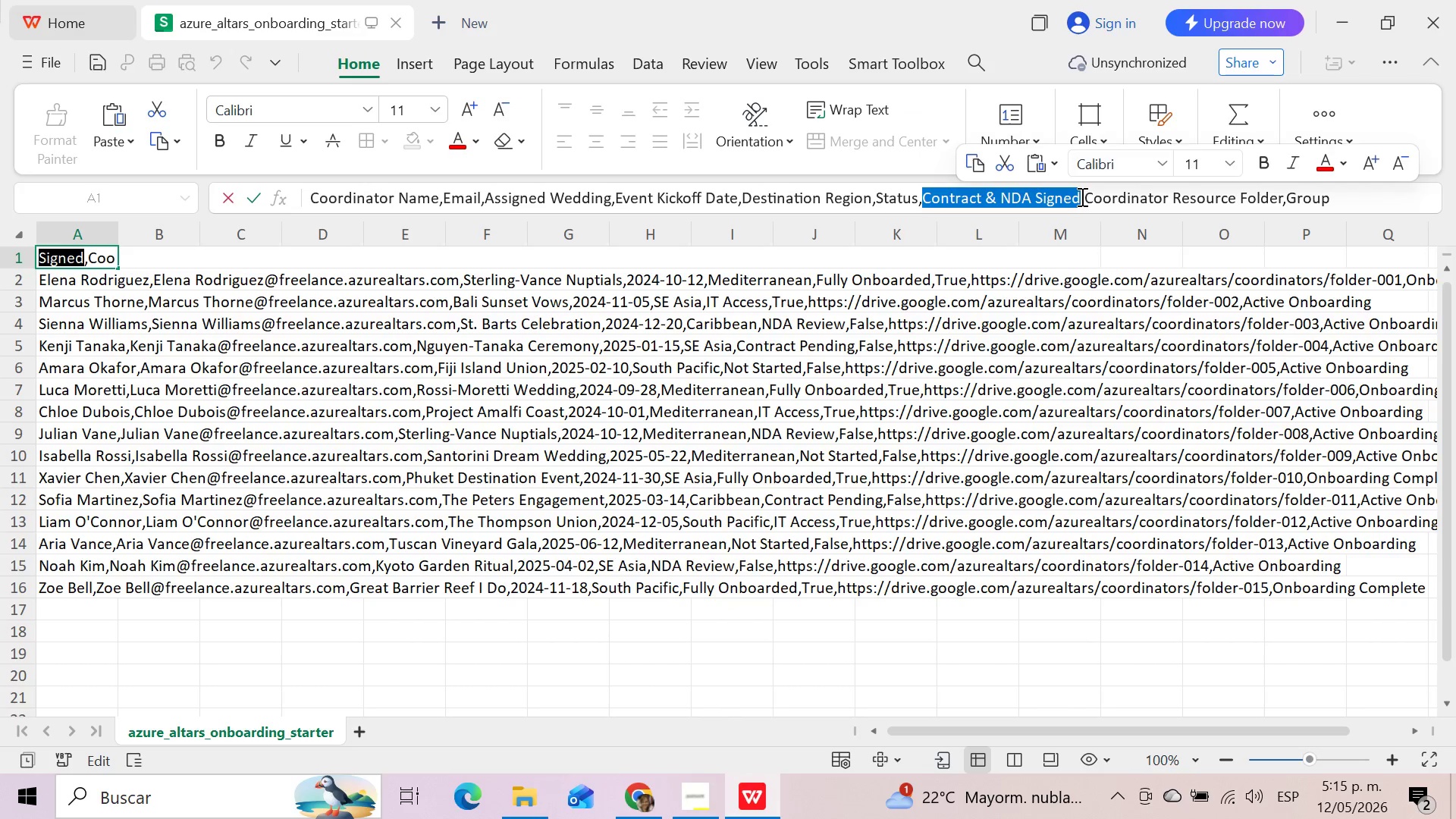 
key(Control+C)
 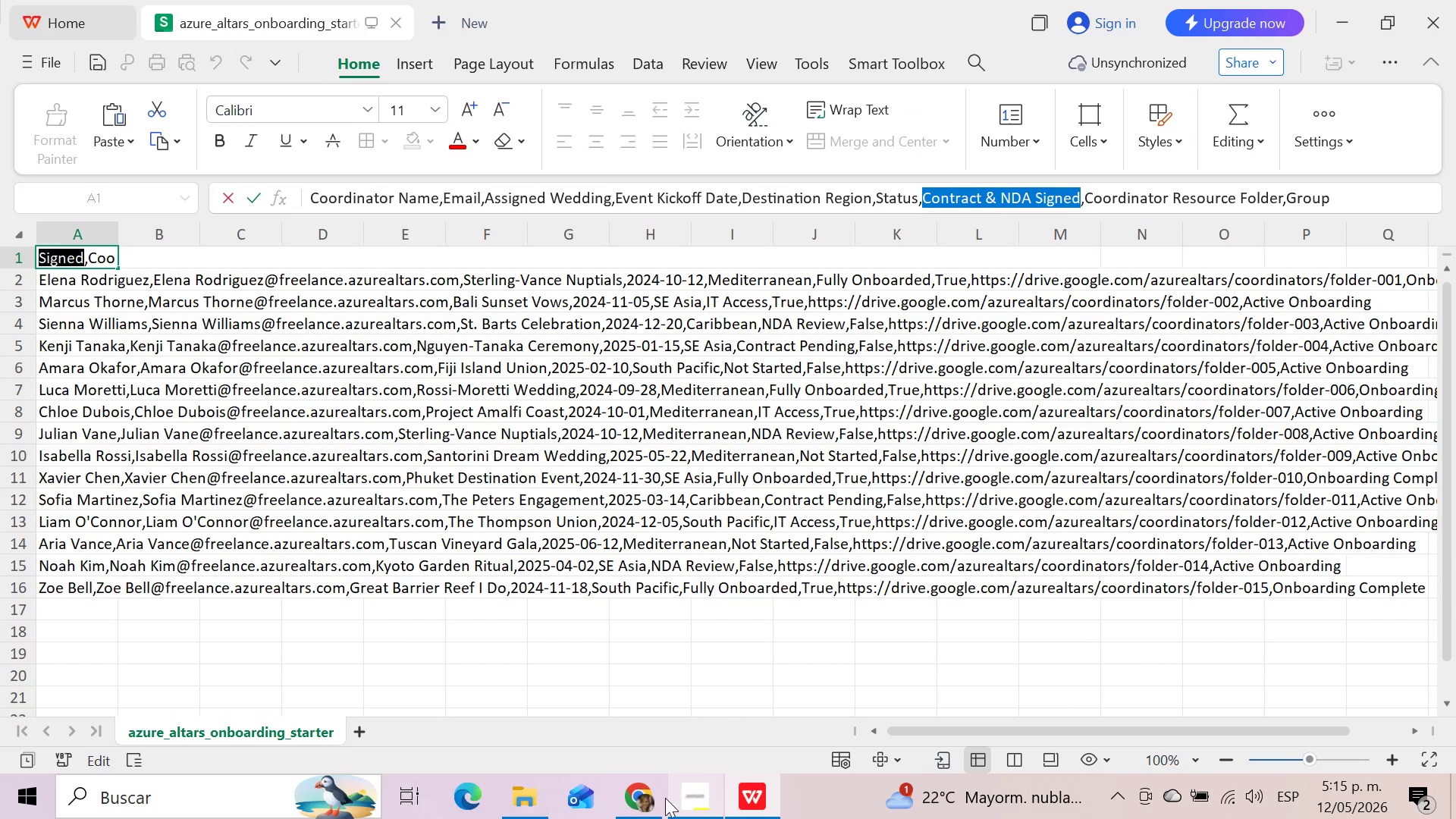 
left_click([650, 802])
 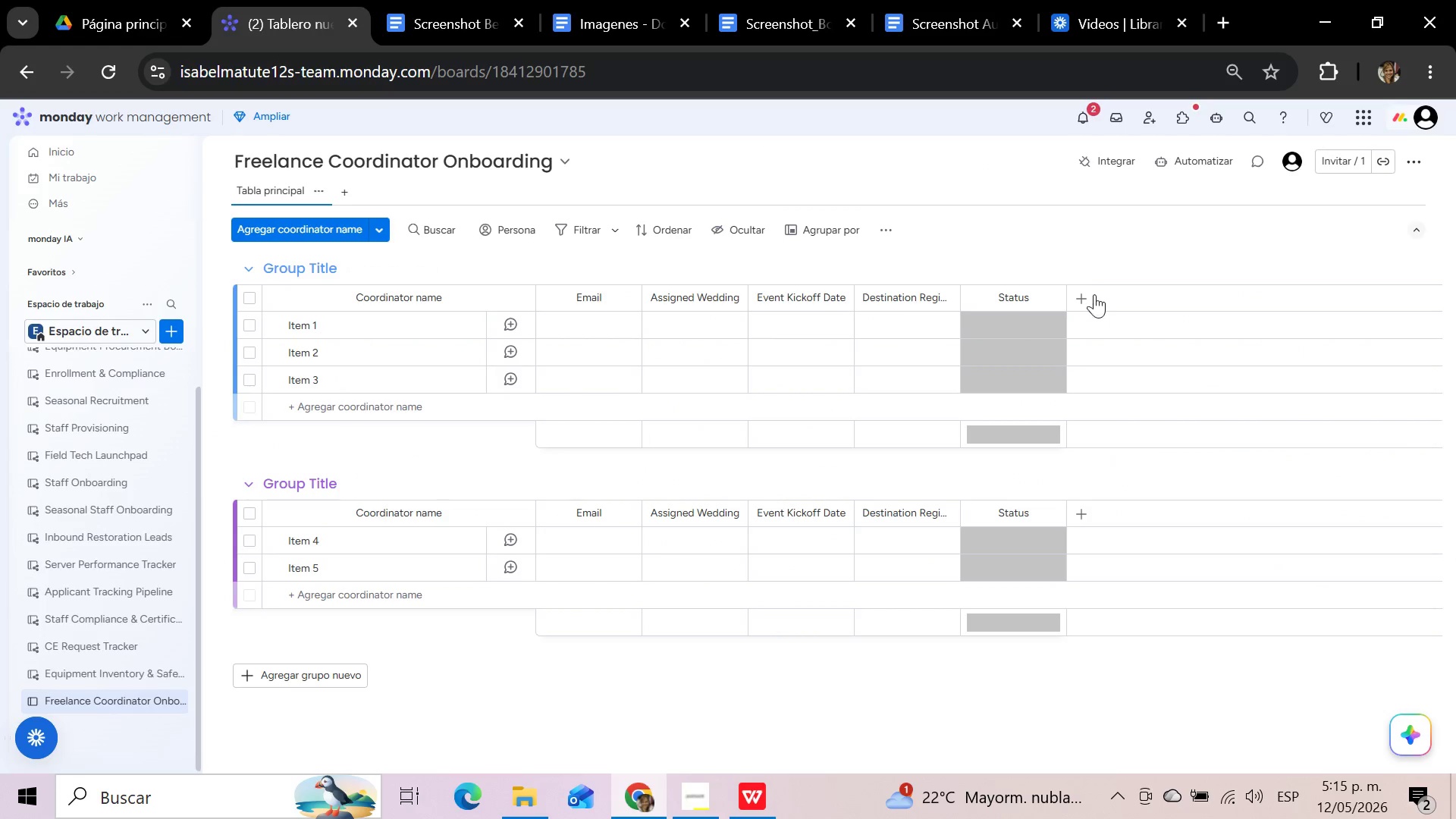 
left_click([1084, 302])
 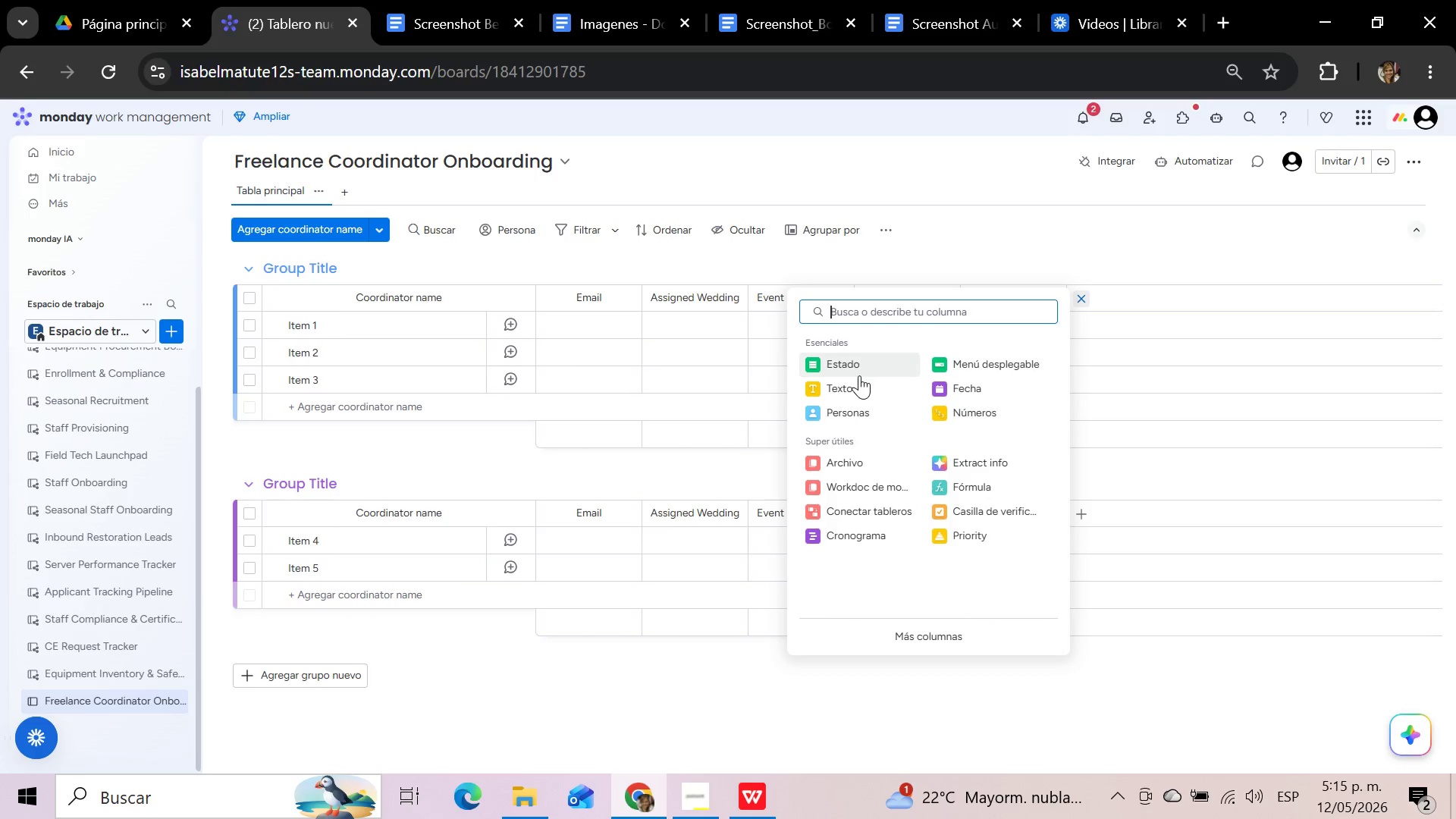 
left_click([859, 389])
 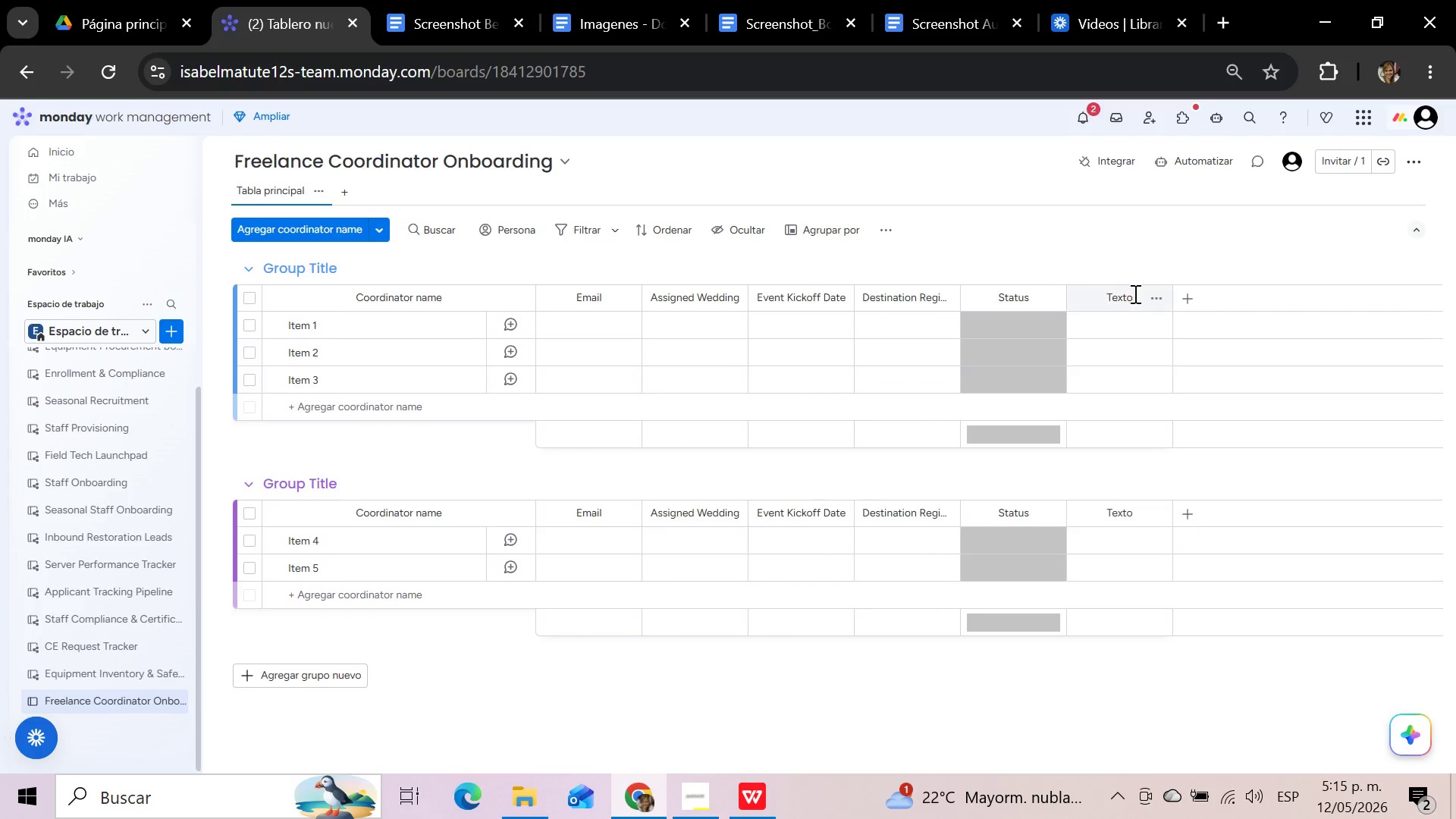 
left_click([1134, 294])
 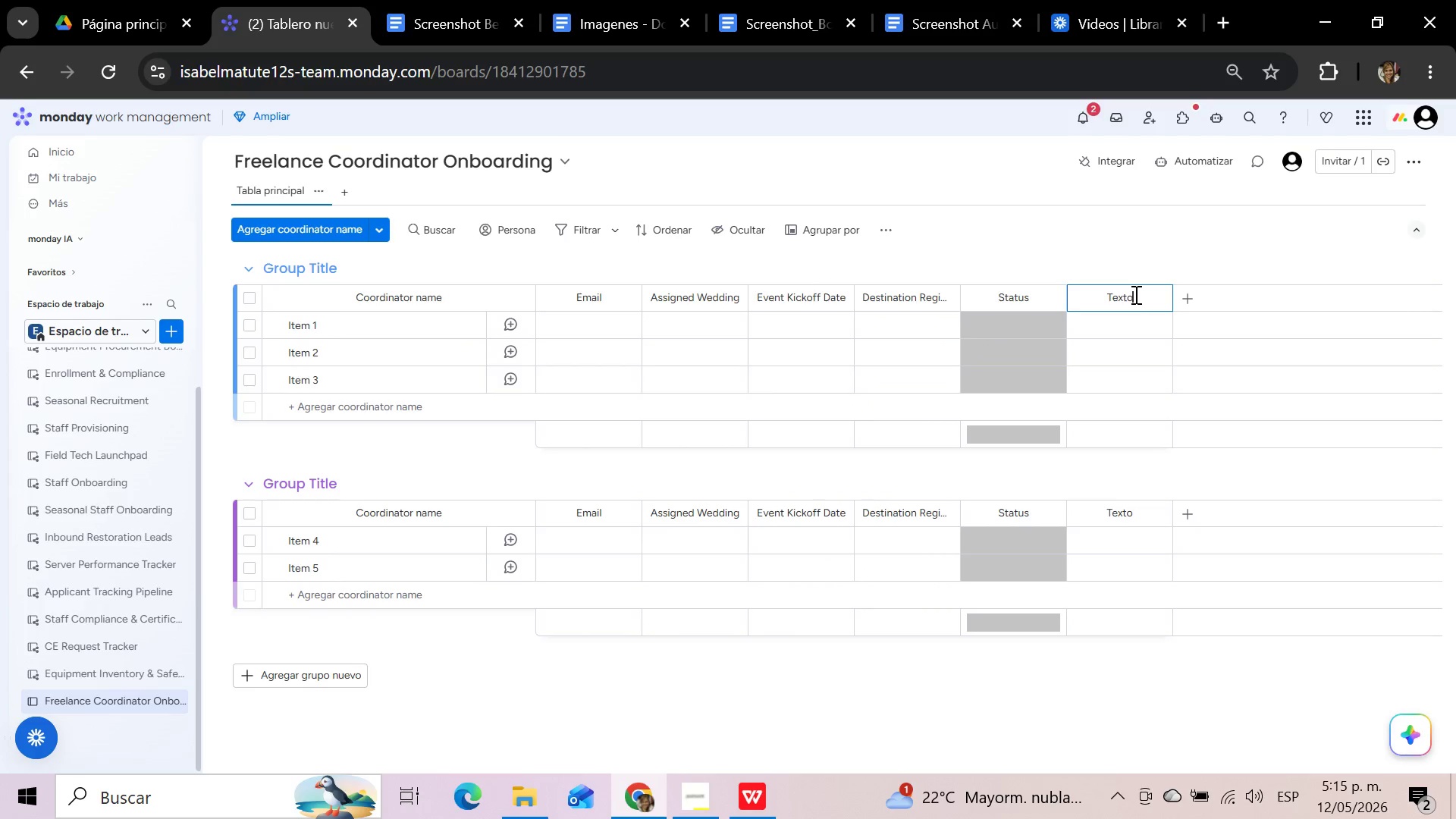 
hold_key(key=Backspace, duration=0.8)
 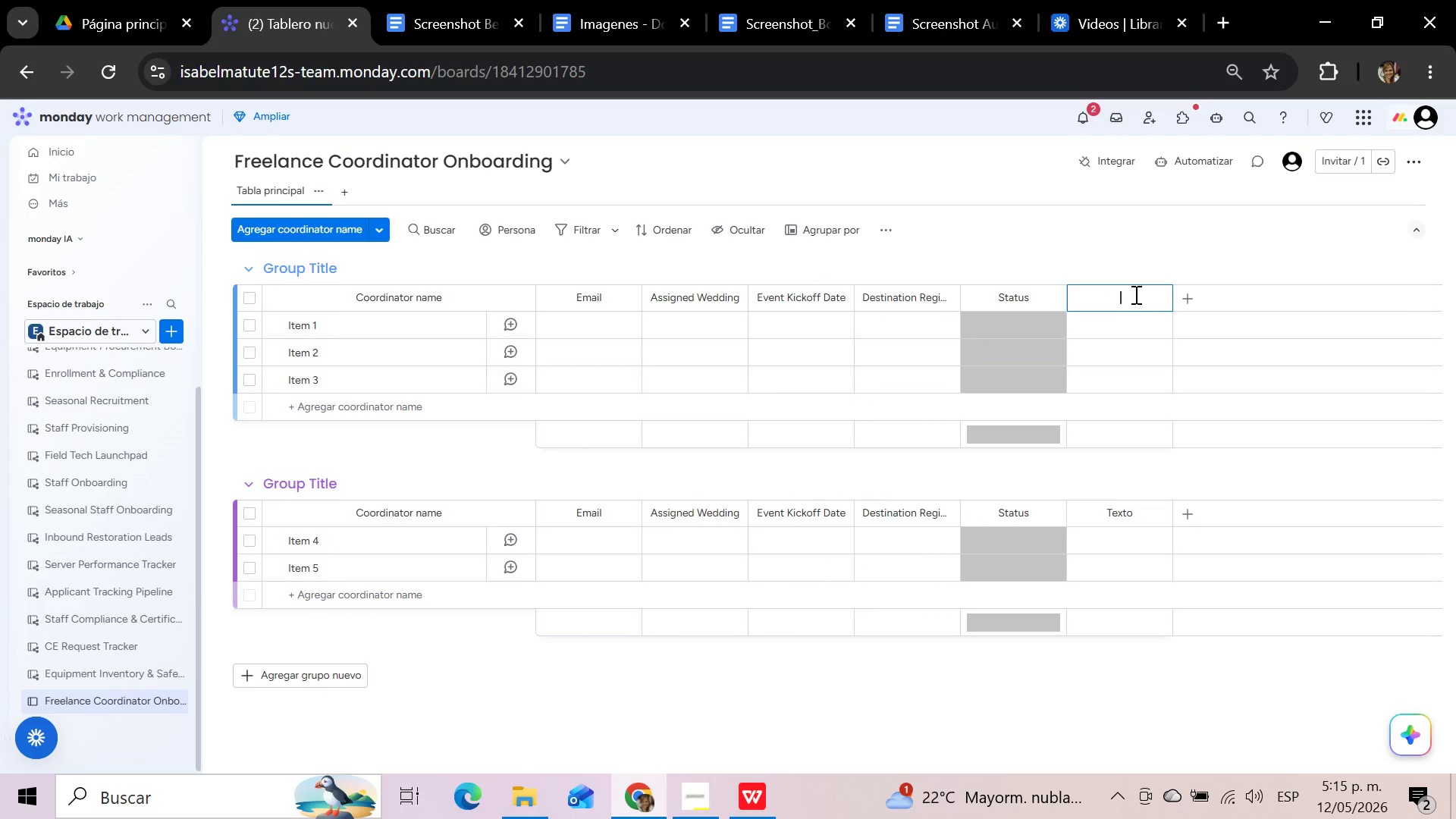 
key(Control+V)
 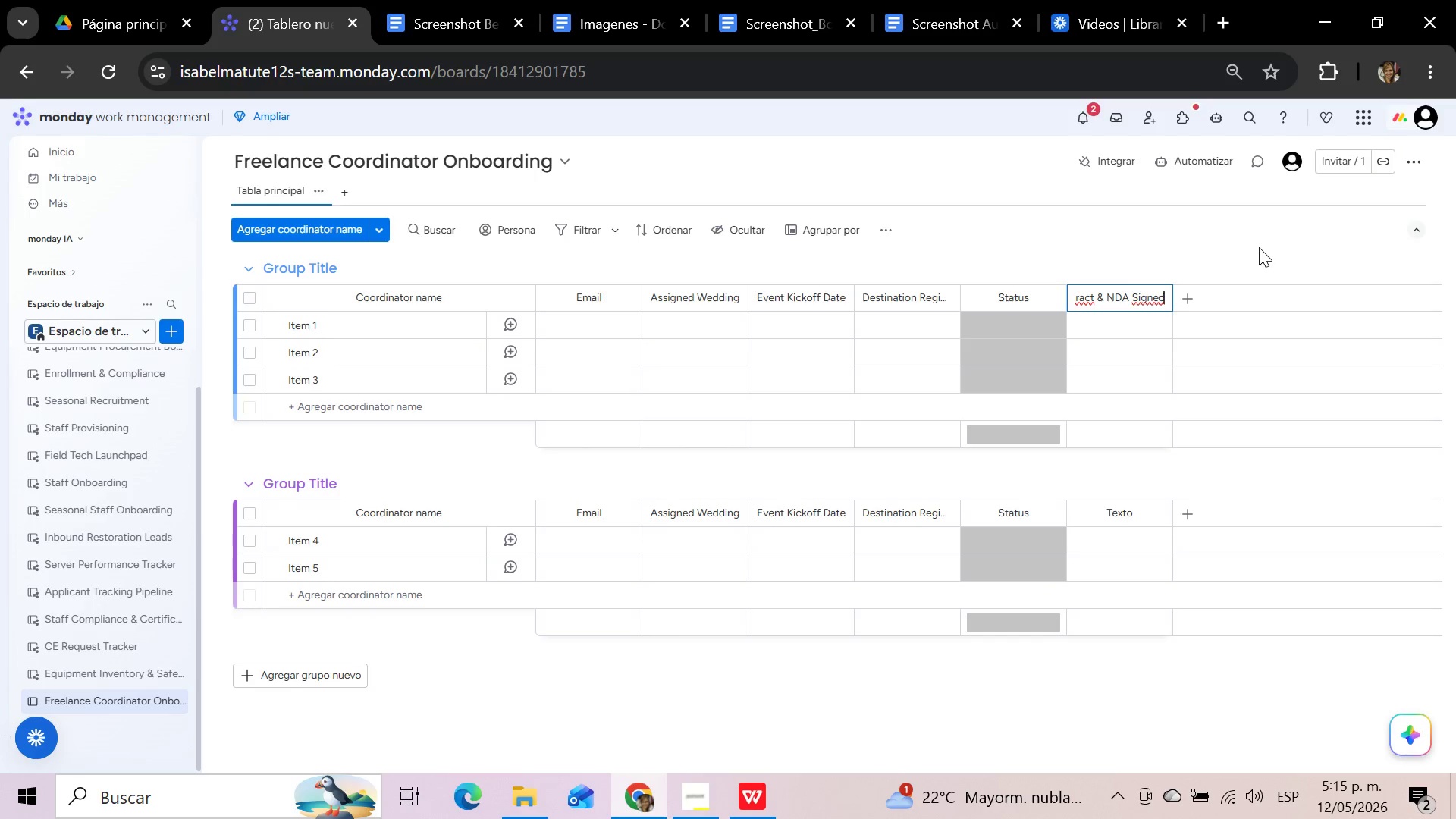 
left_click([1254, 253])
 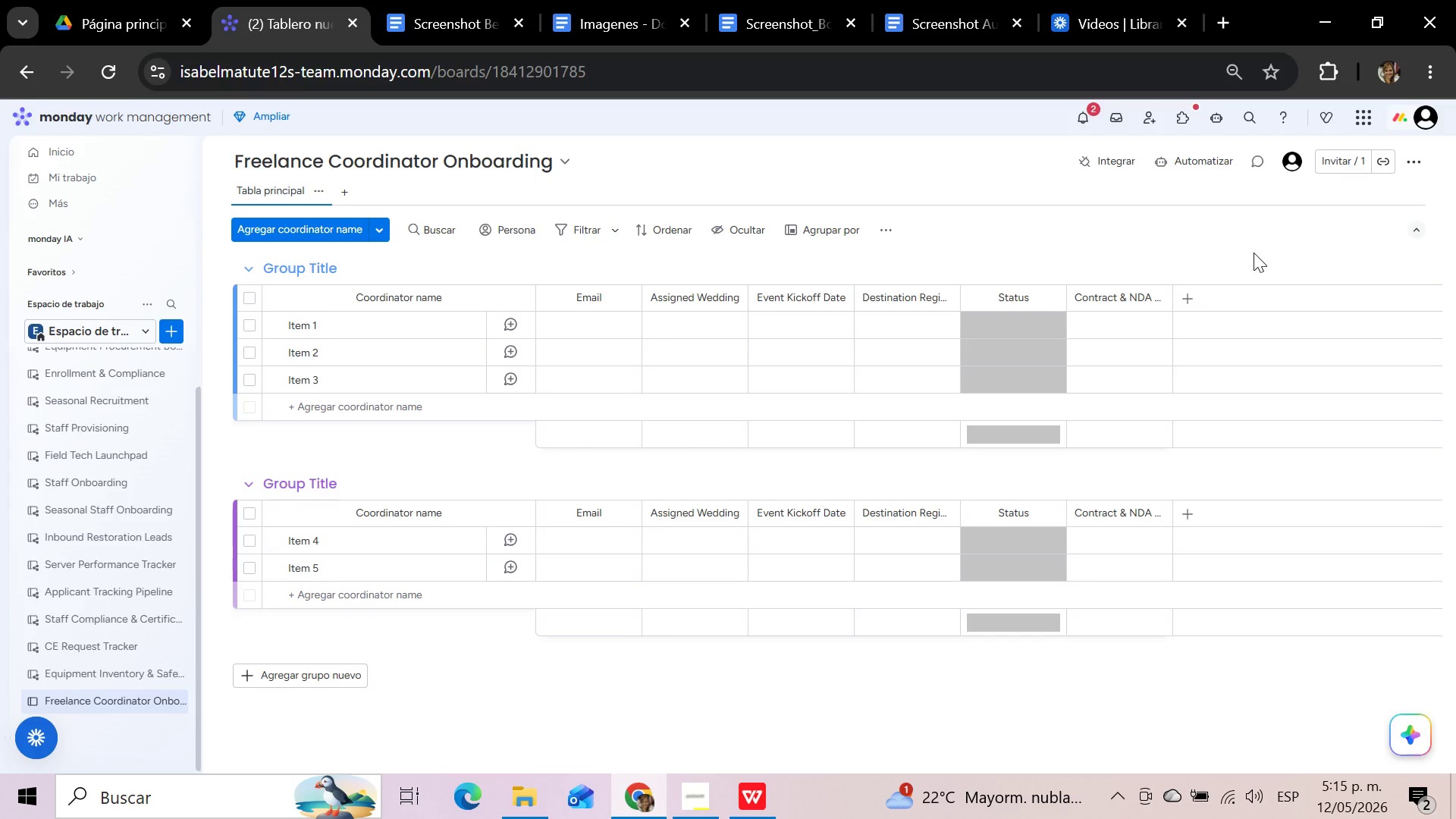 
wait(6.19)
 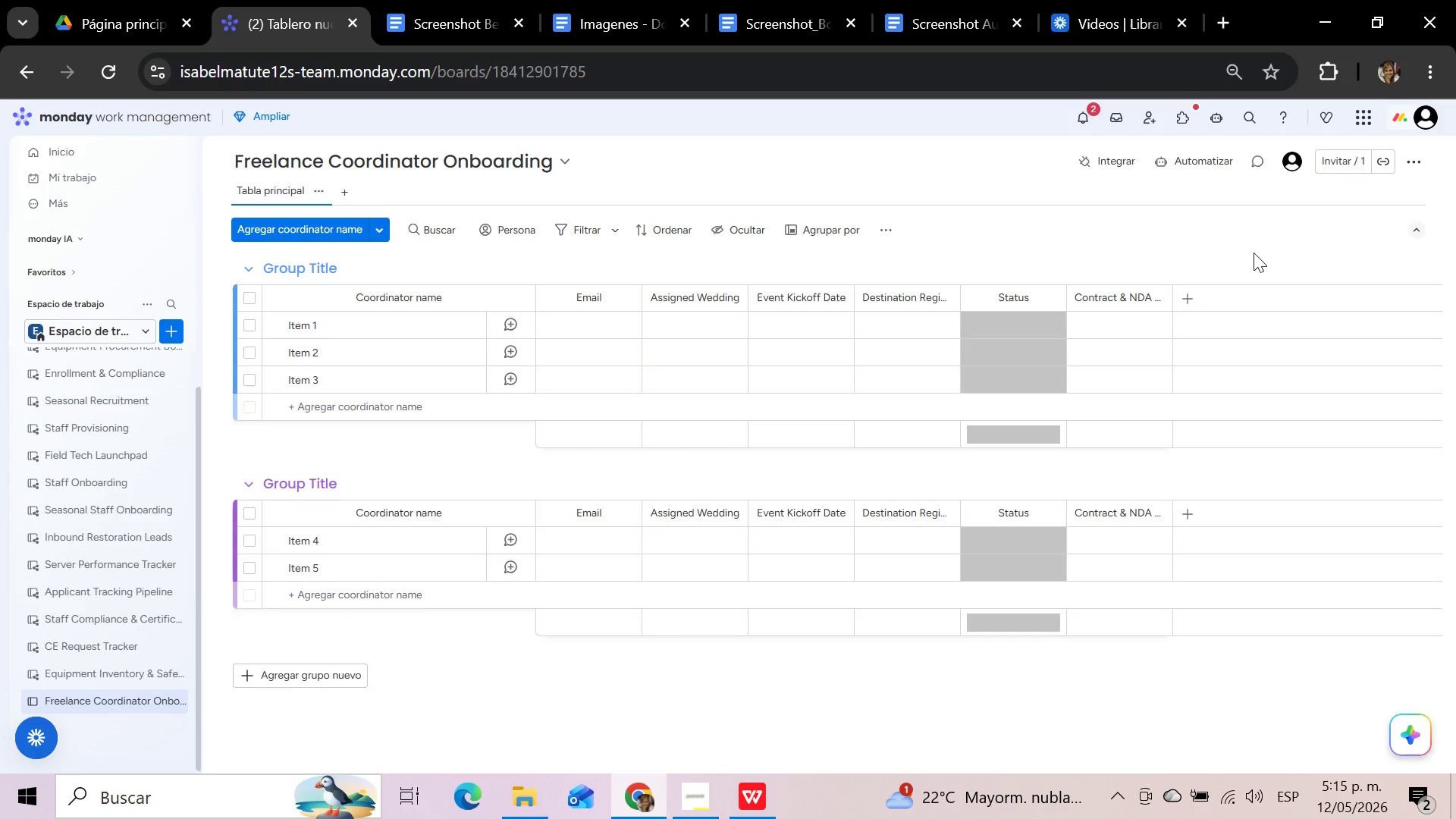 
left_click([745, 805])
 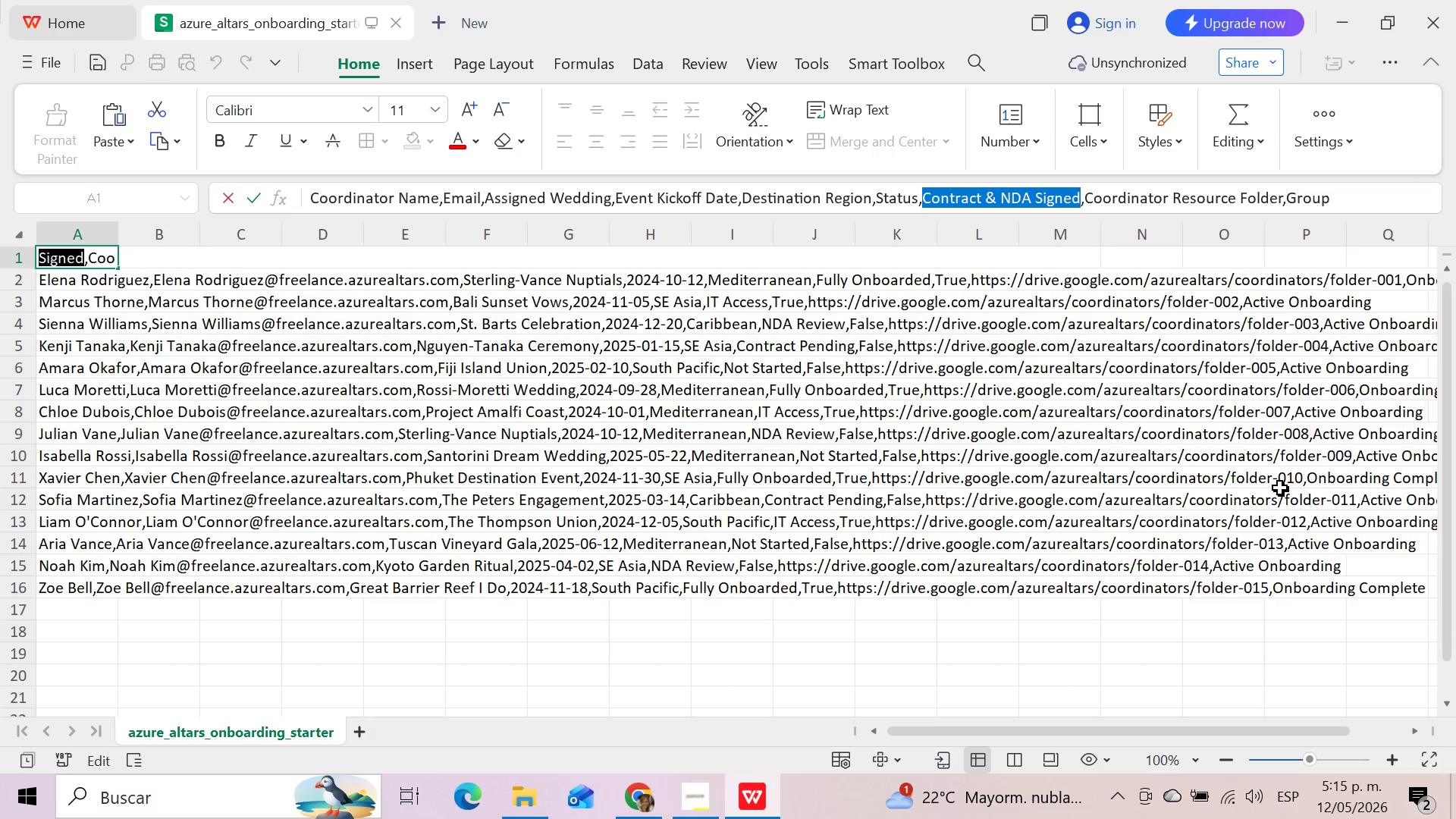 
wait(17.7)
 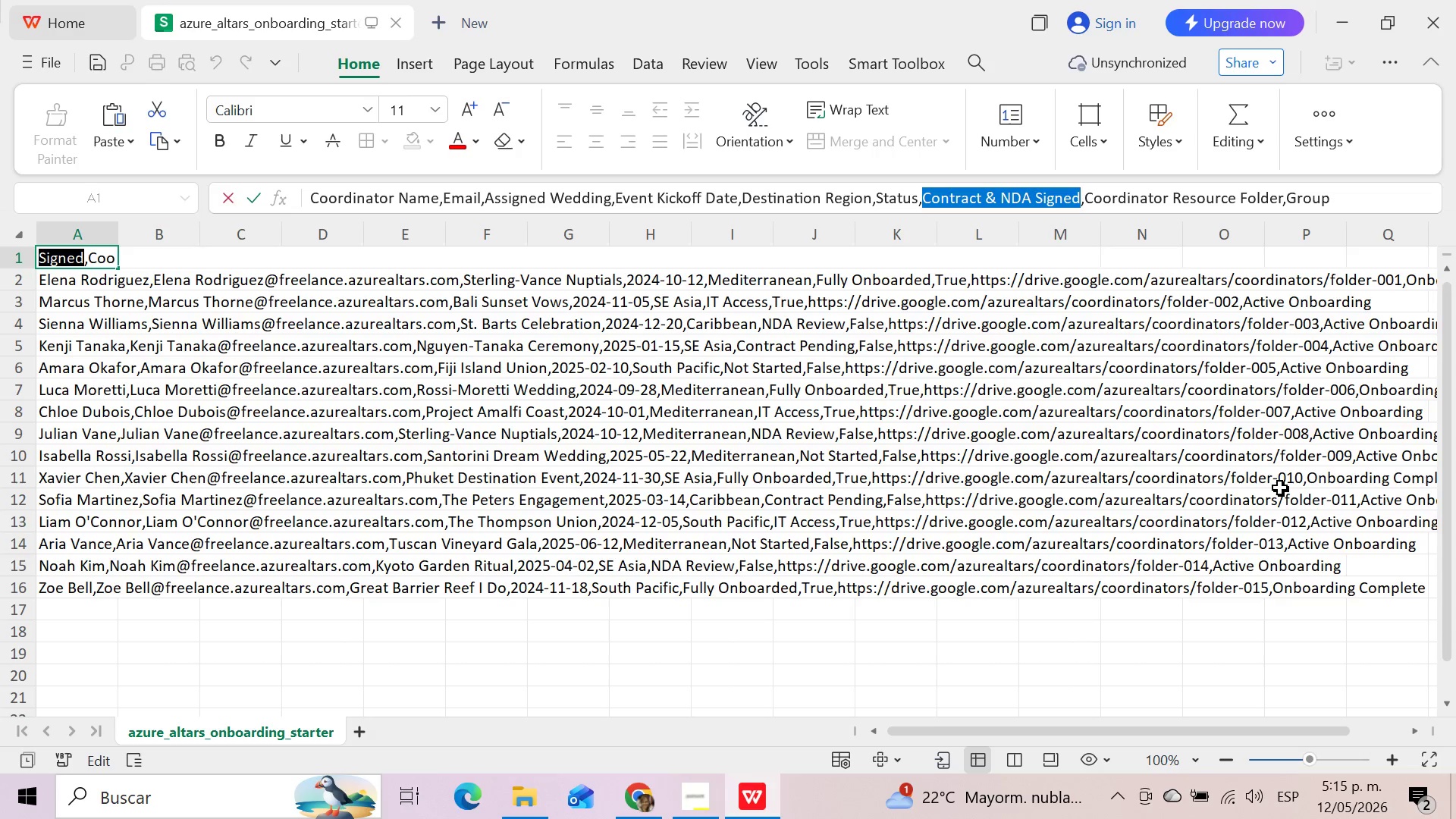 
left_click_drag(start_coordinate=[1085, 198], to_coordinate=[1282, 197])
 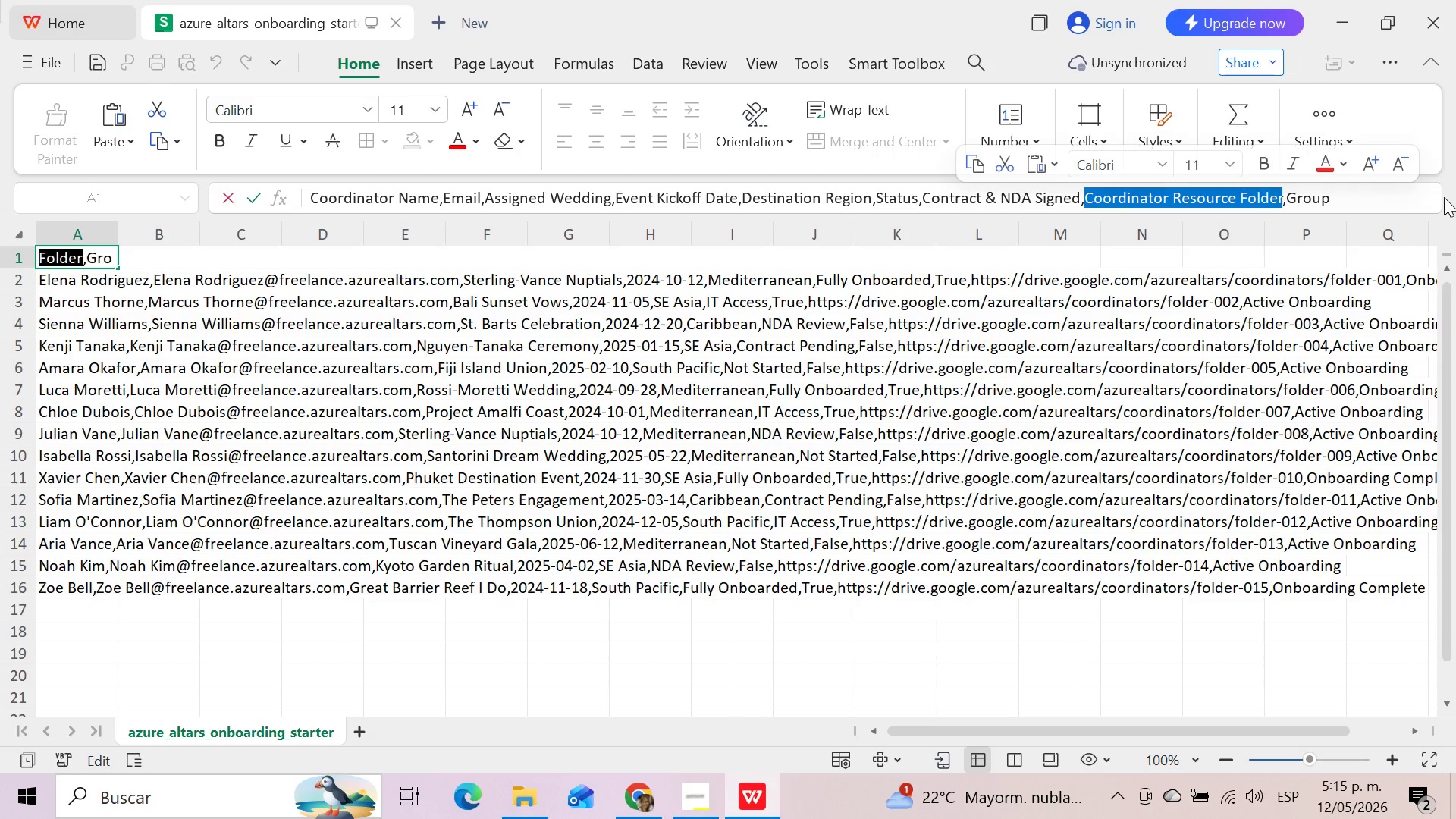 
key(Control+C)
 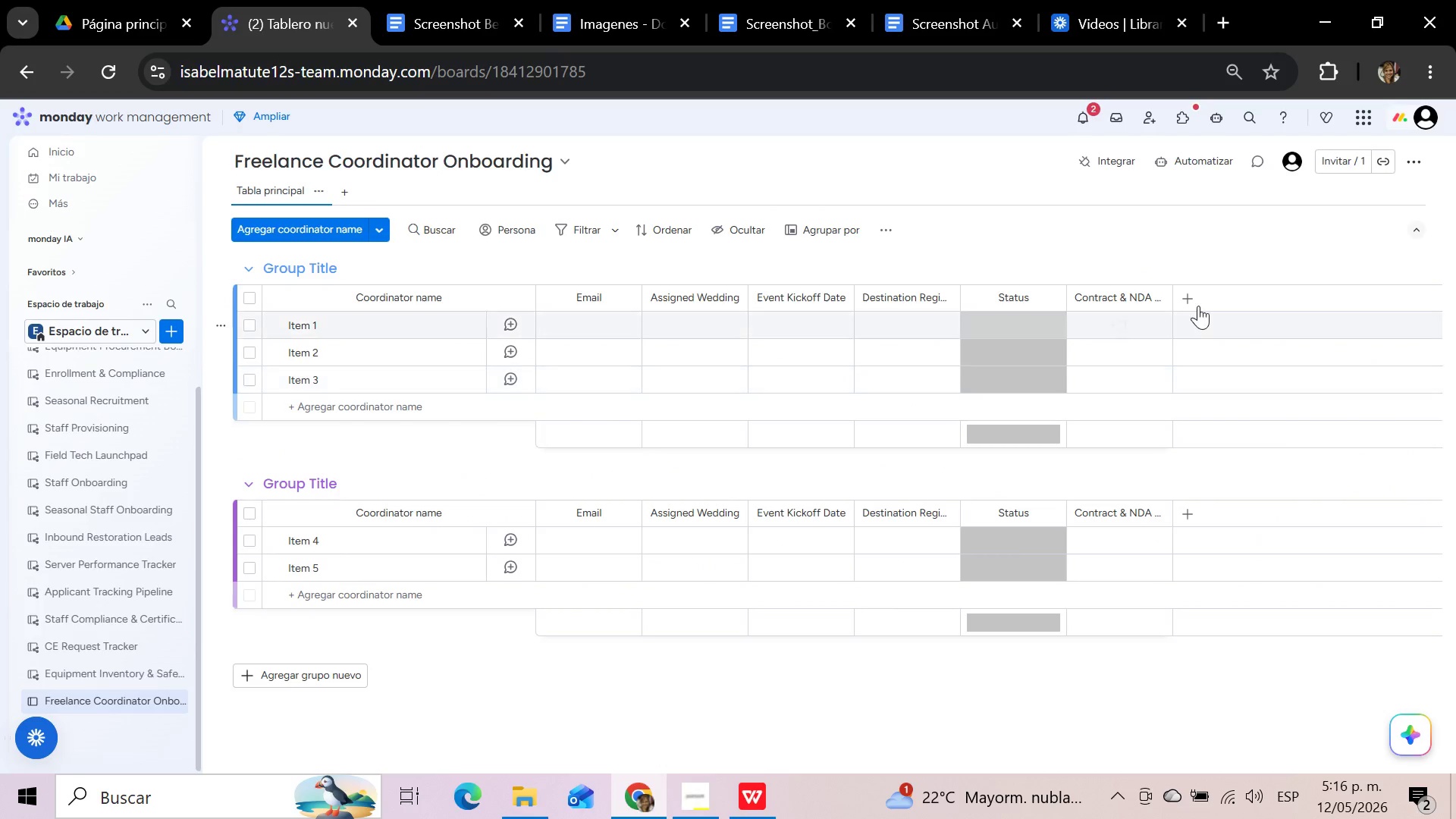 
left_click([1191, 301])
 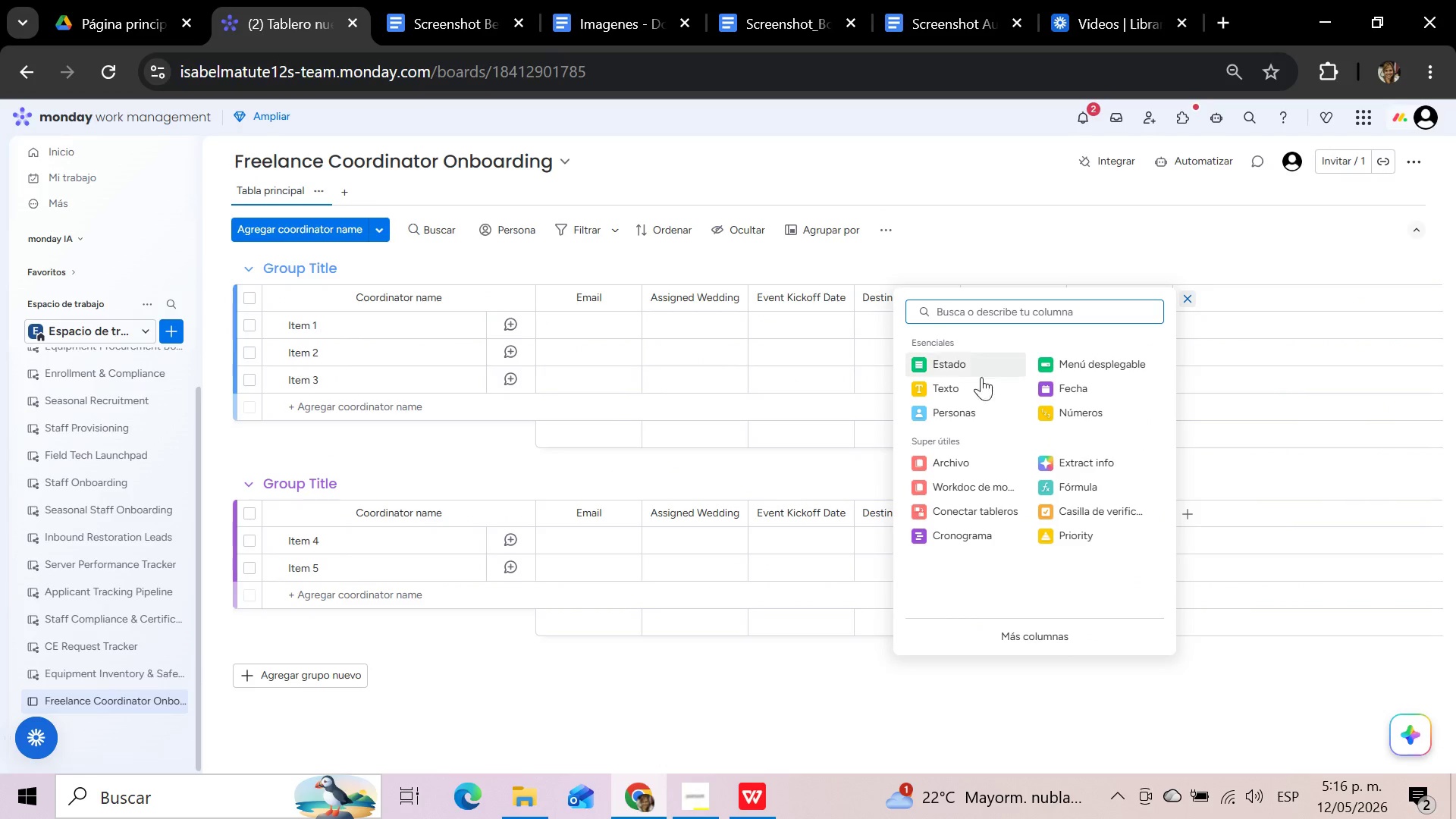 
left_click([959, 397])
 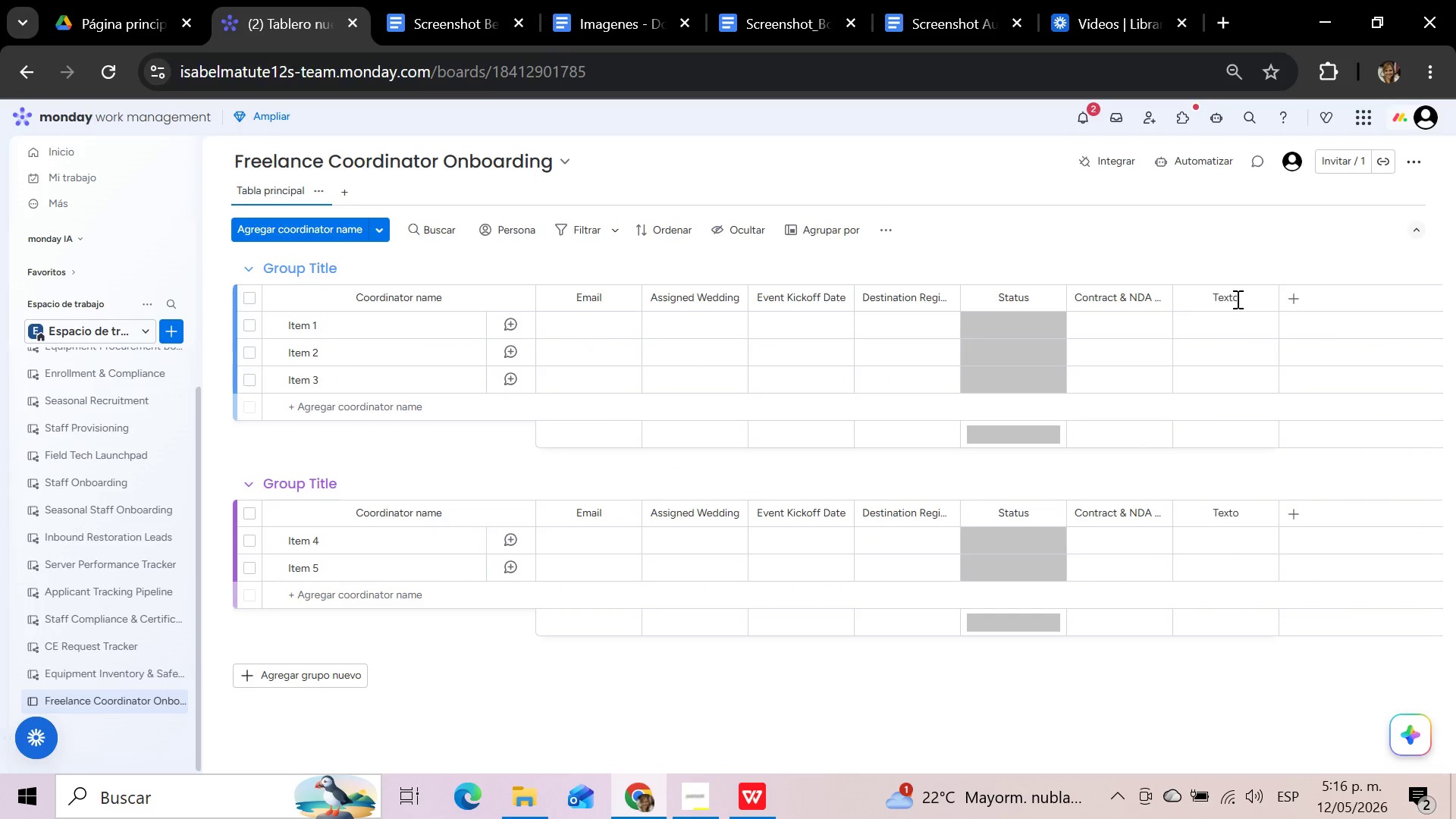 
left_click([1236, 299])
 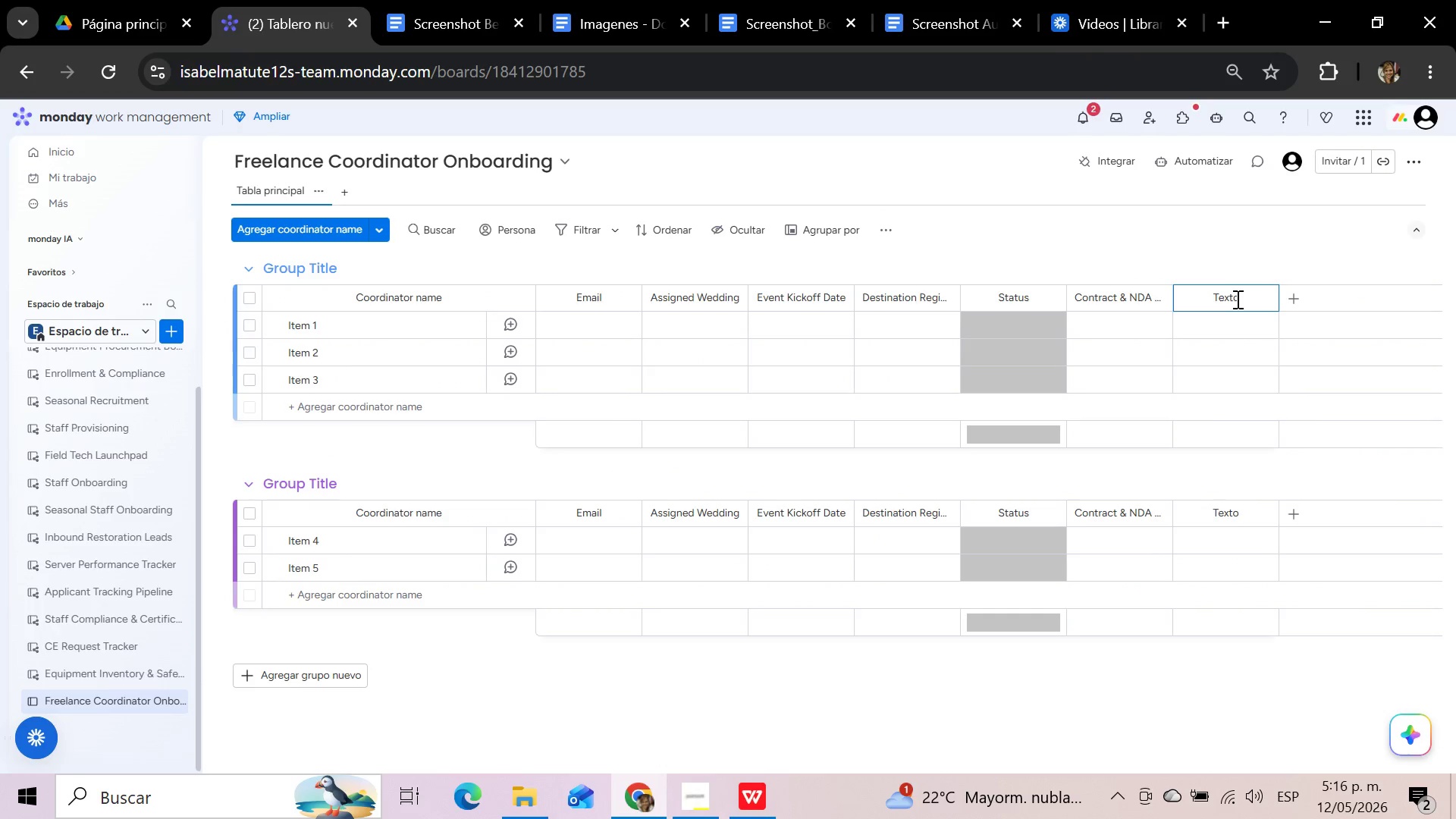 
hold_key(key=Backspace, duration=0.77)
 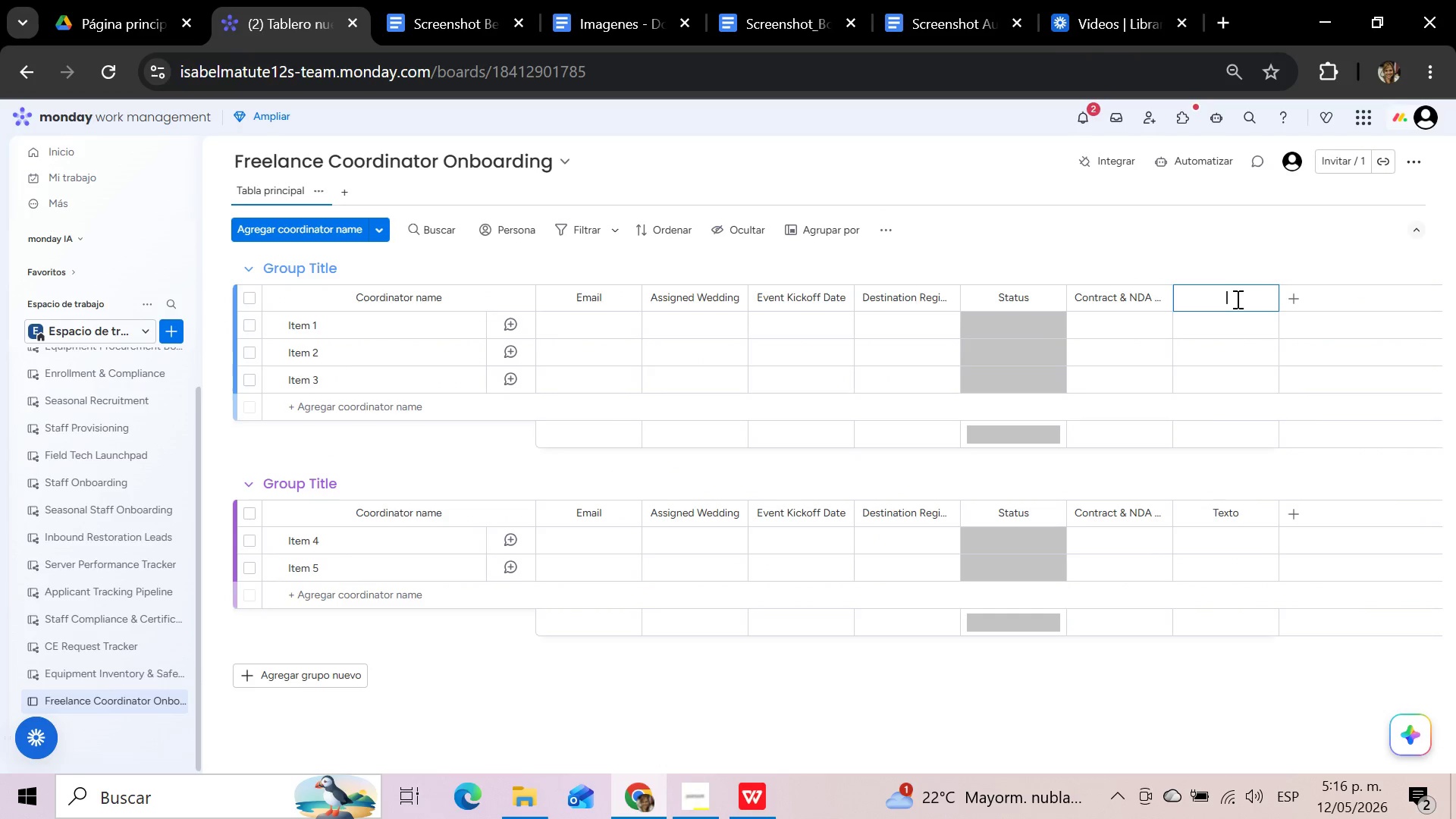 
key(Control+V)
 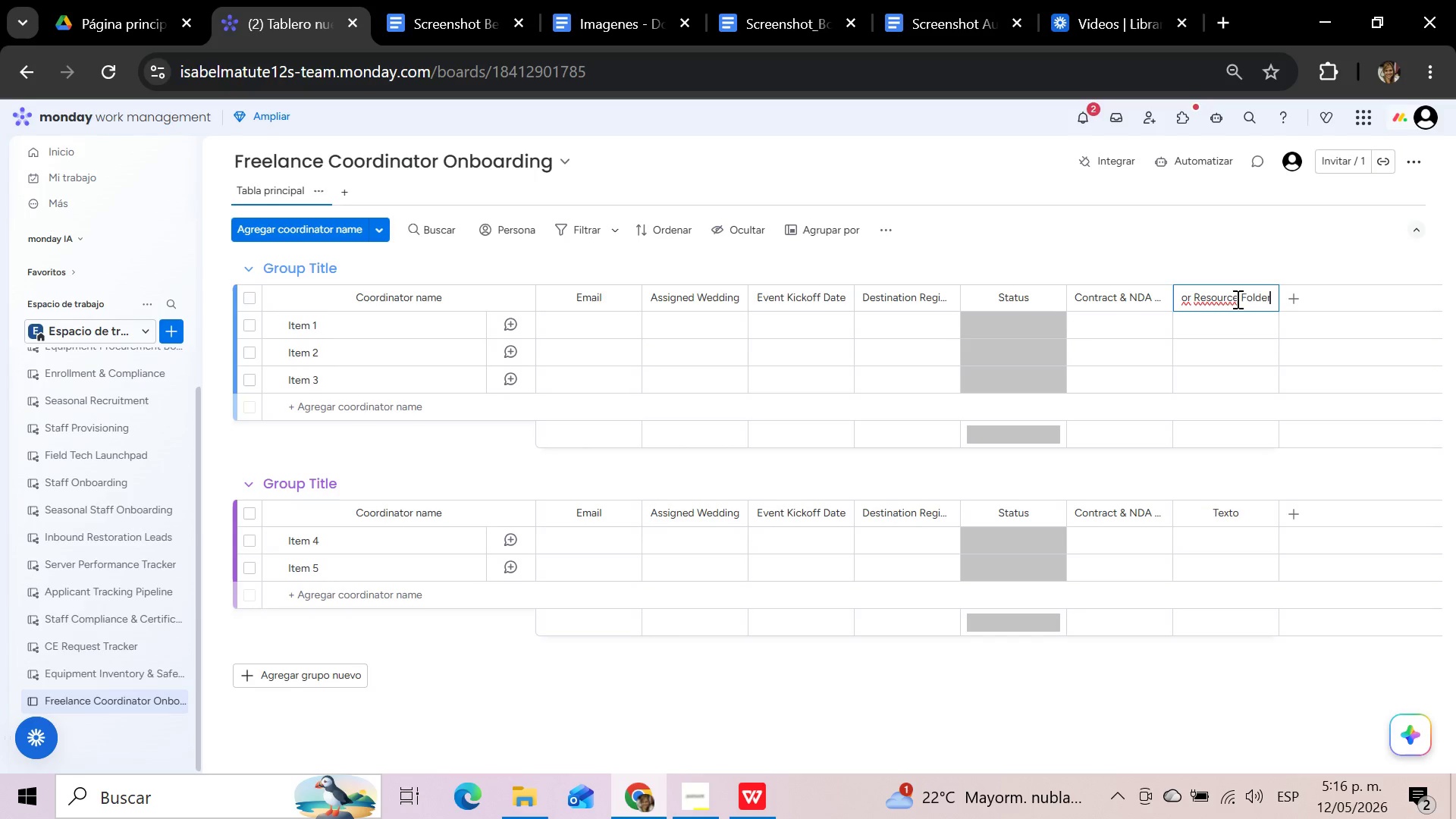 
mouse_move([1288, 315])
 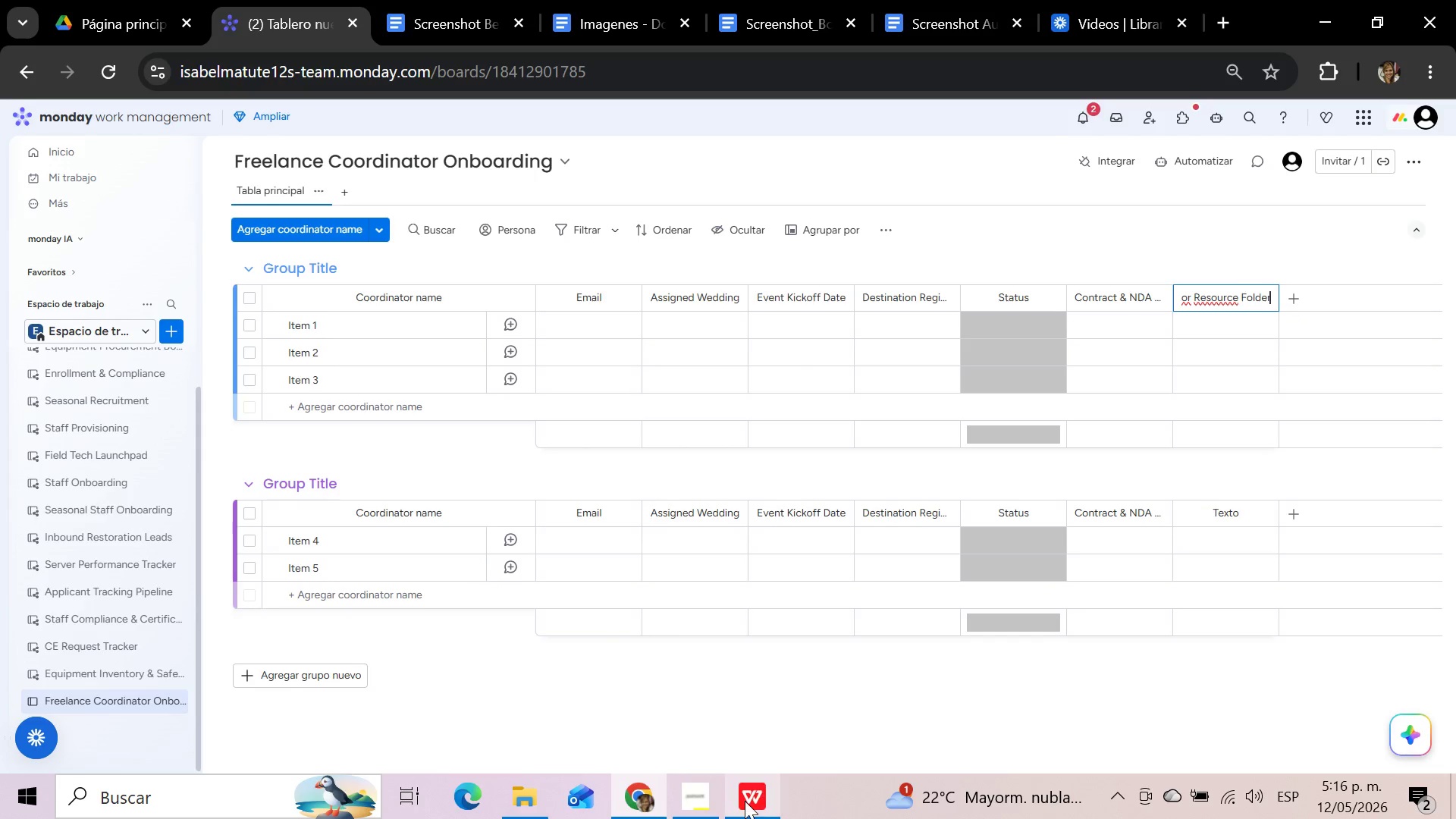 
left_click([745, 801])
 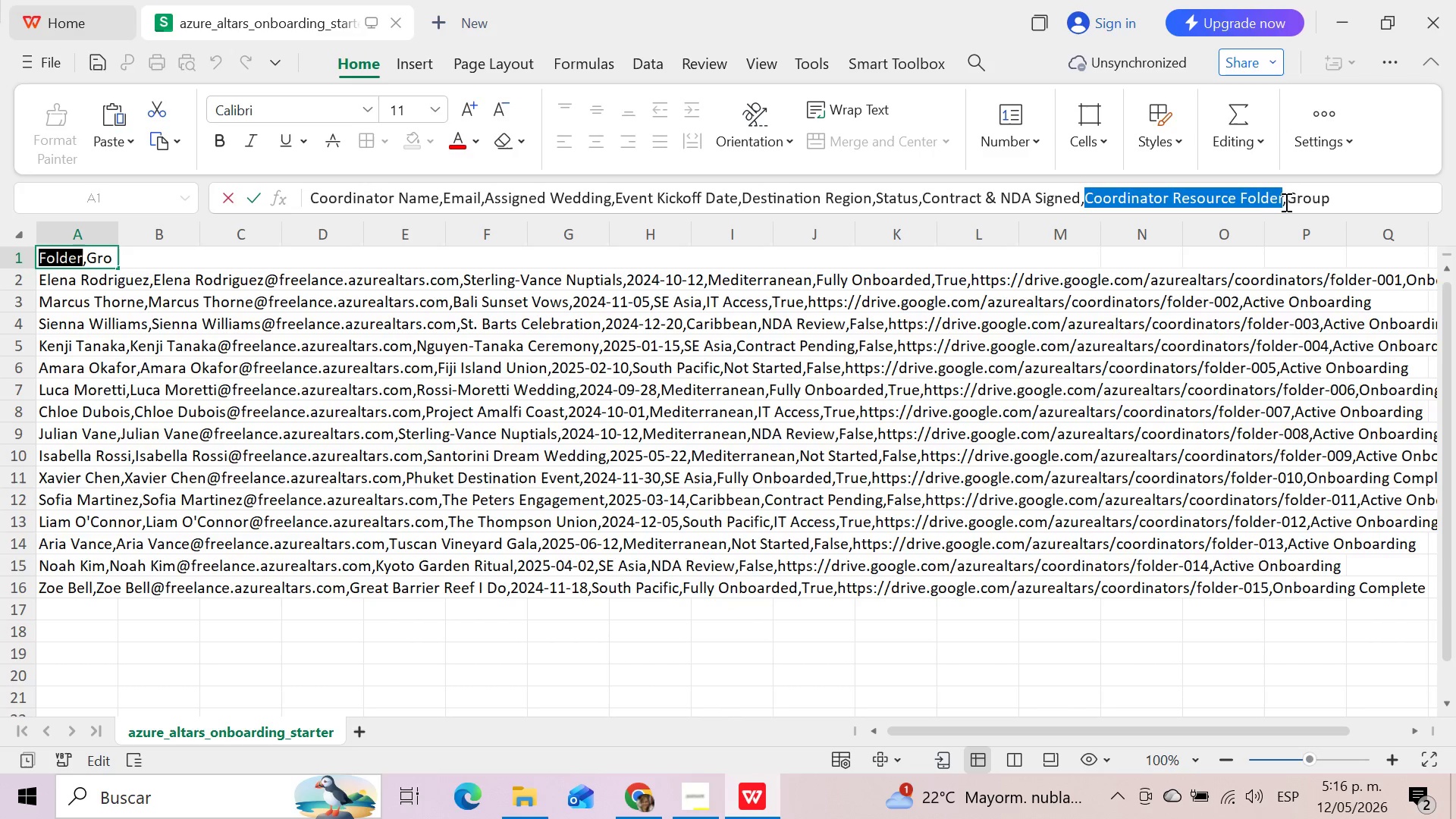 
left_click_drag(start_coordinate=[1291, 199], to_coordinate=[1333, 194])
 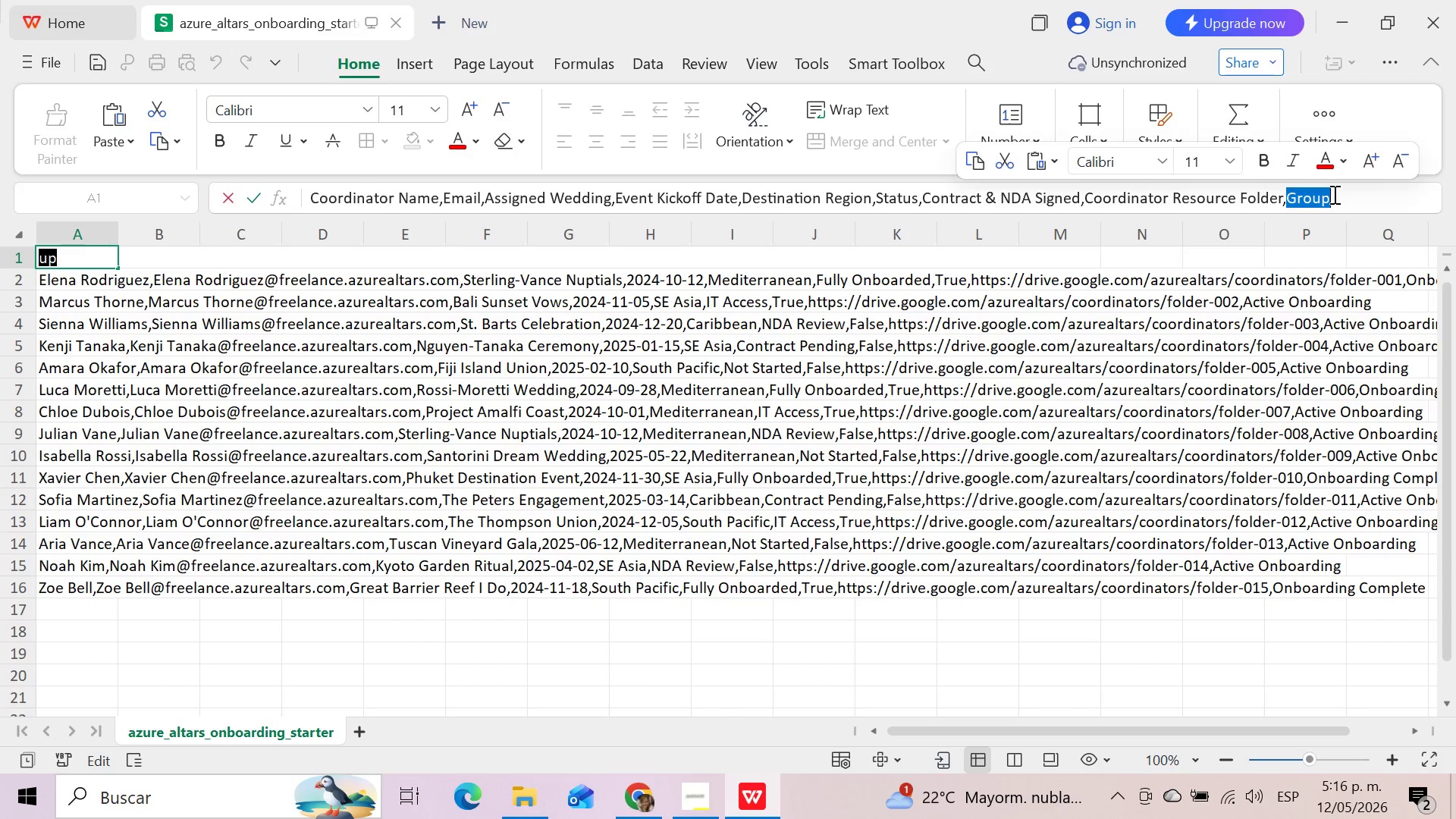 
key(Control+C)
 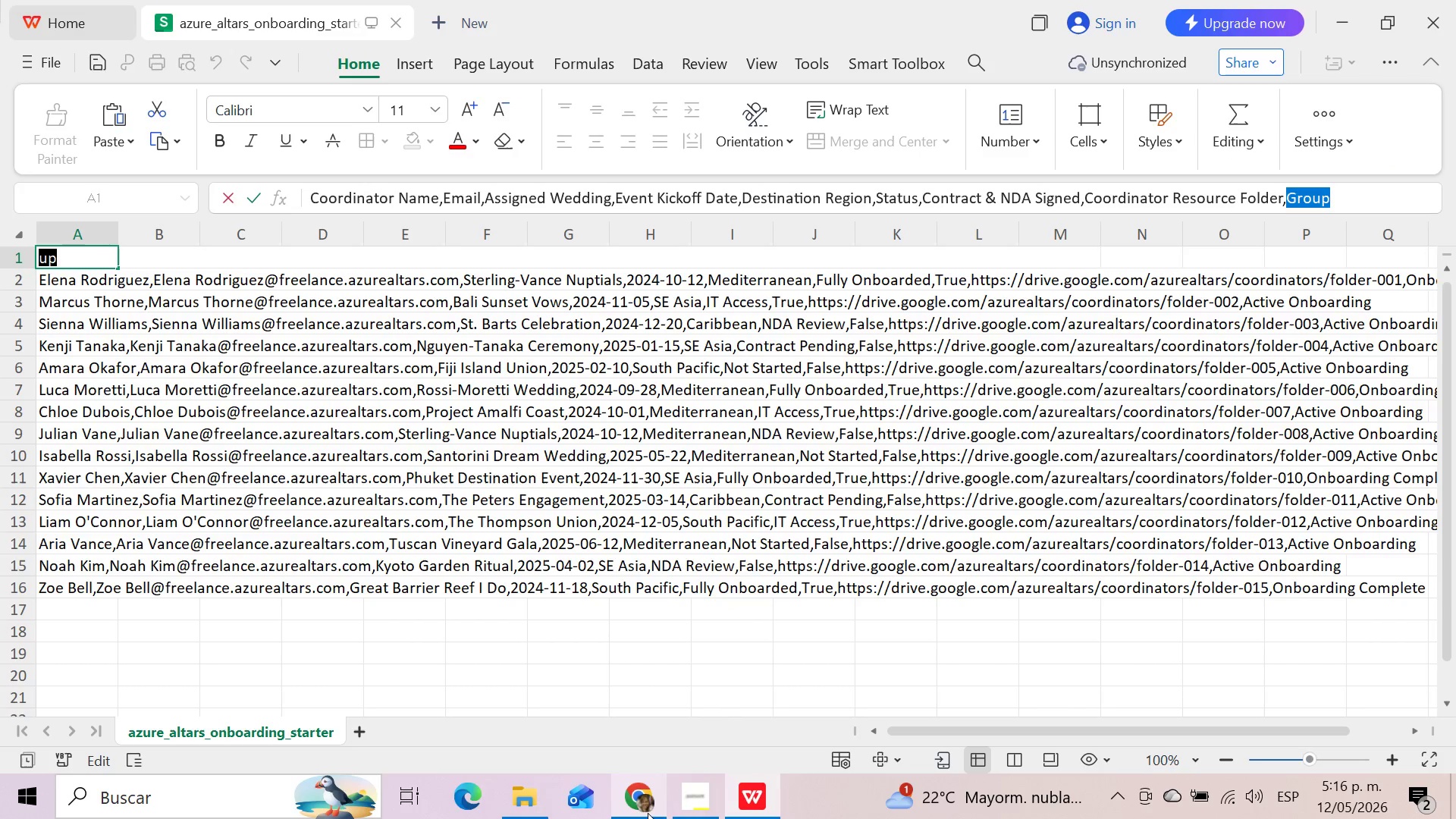 
left_click([649, 800])
 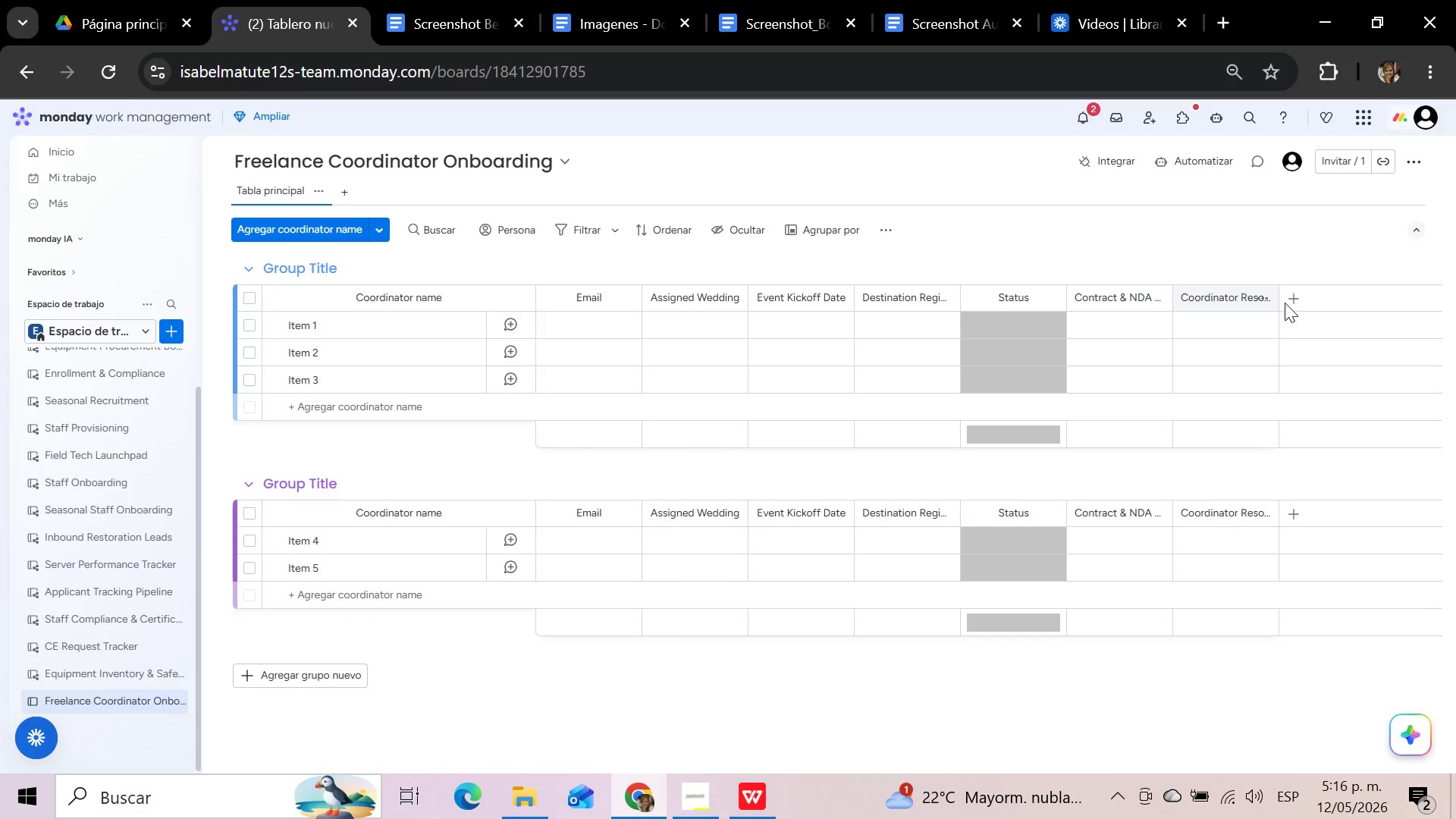 
left_click([1294, 300])
 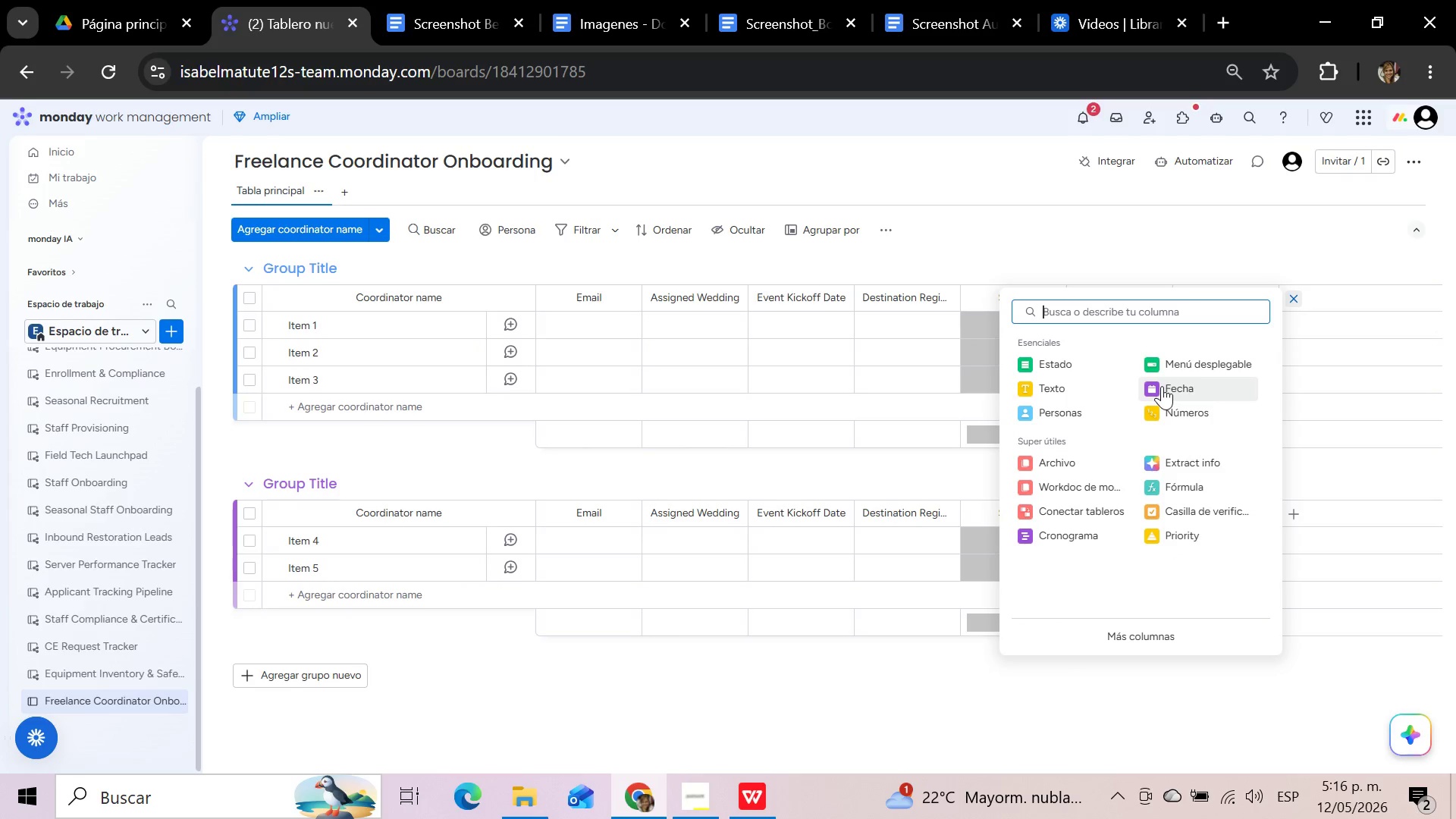 
left_click([1084, 376])
 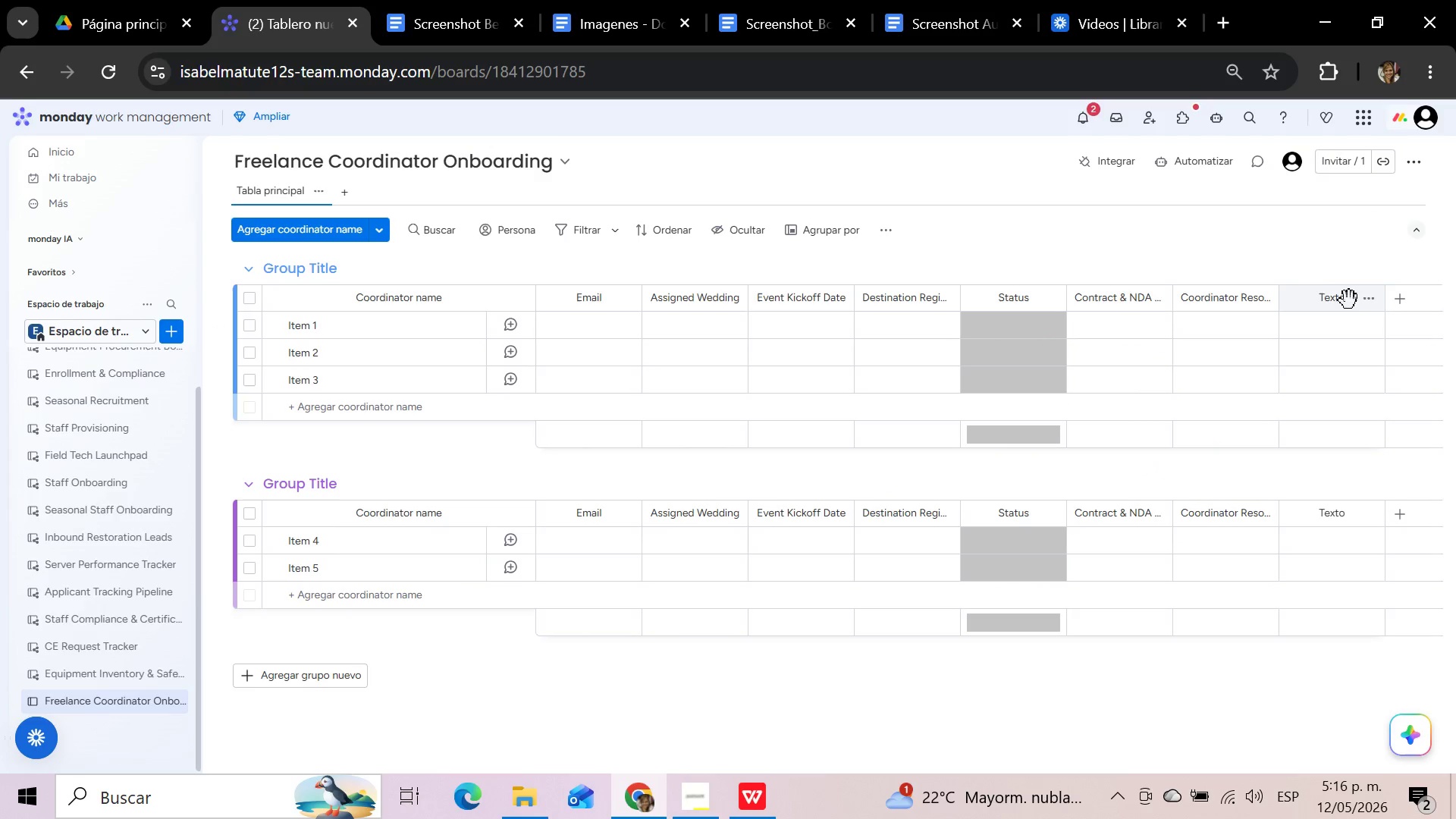 
left_click([1344, 297])
 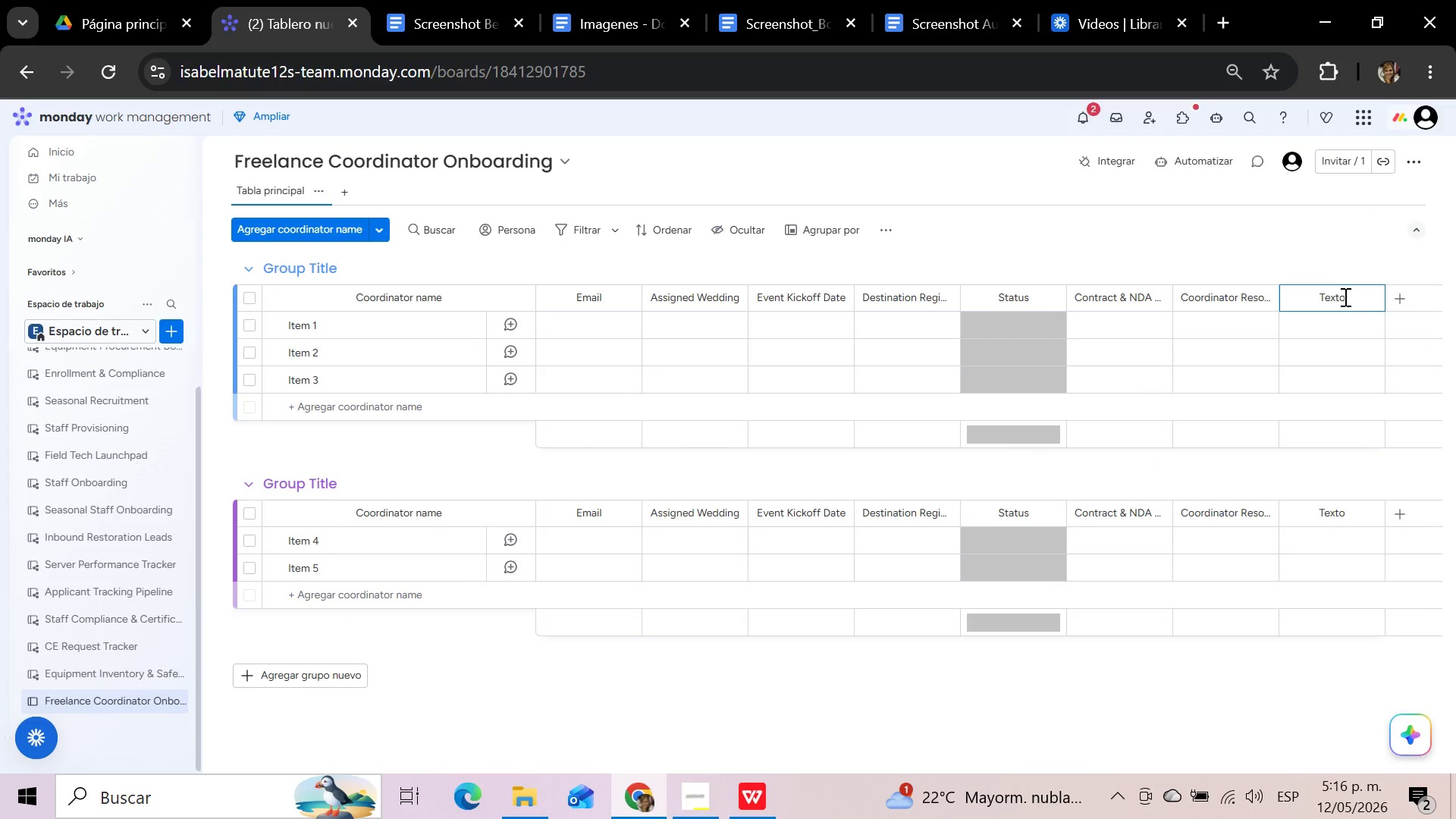 
hold_key(key=Backspace, duration=0.88)
 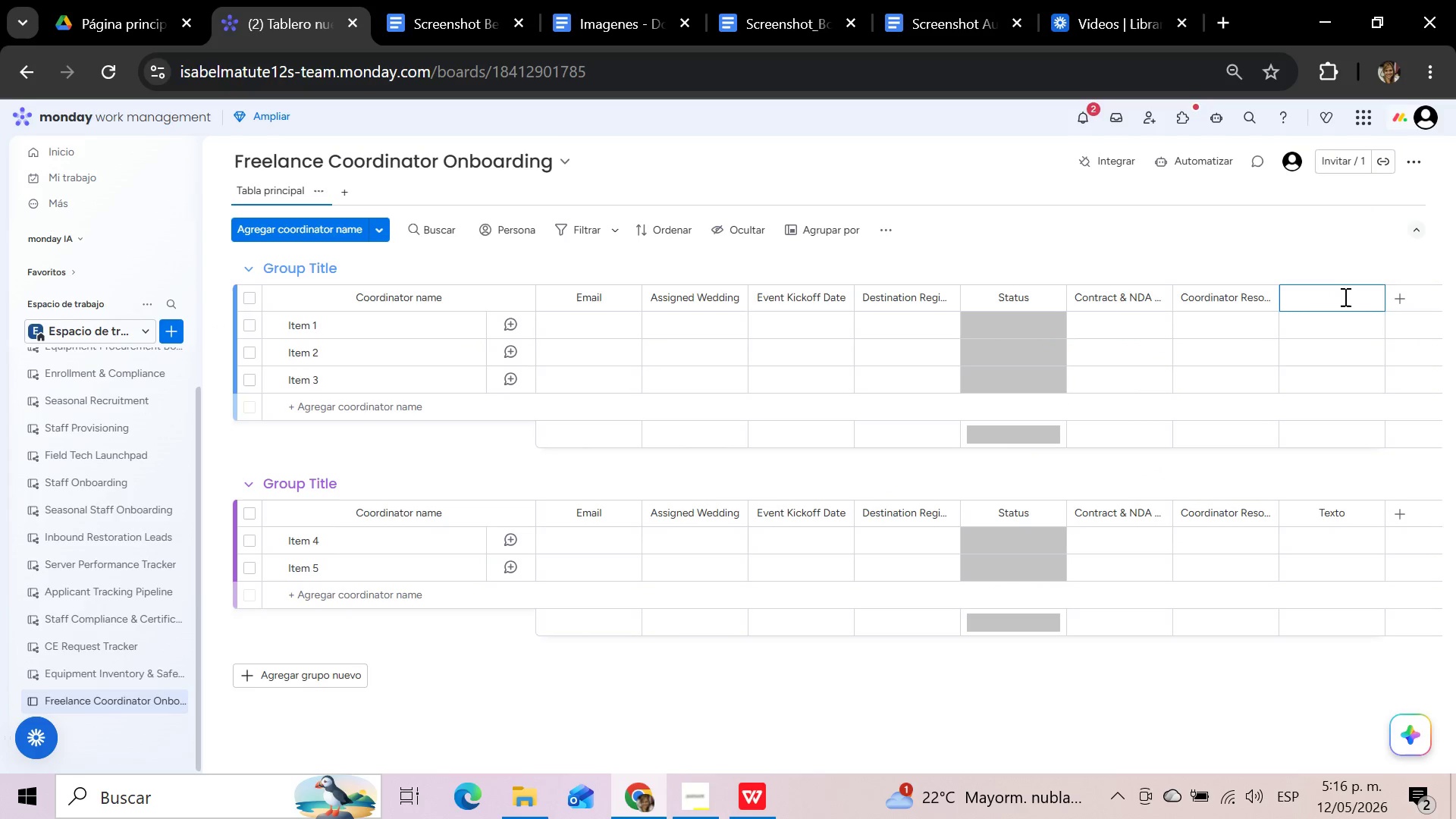 
key(Control+V)
 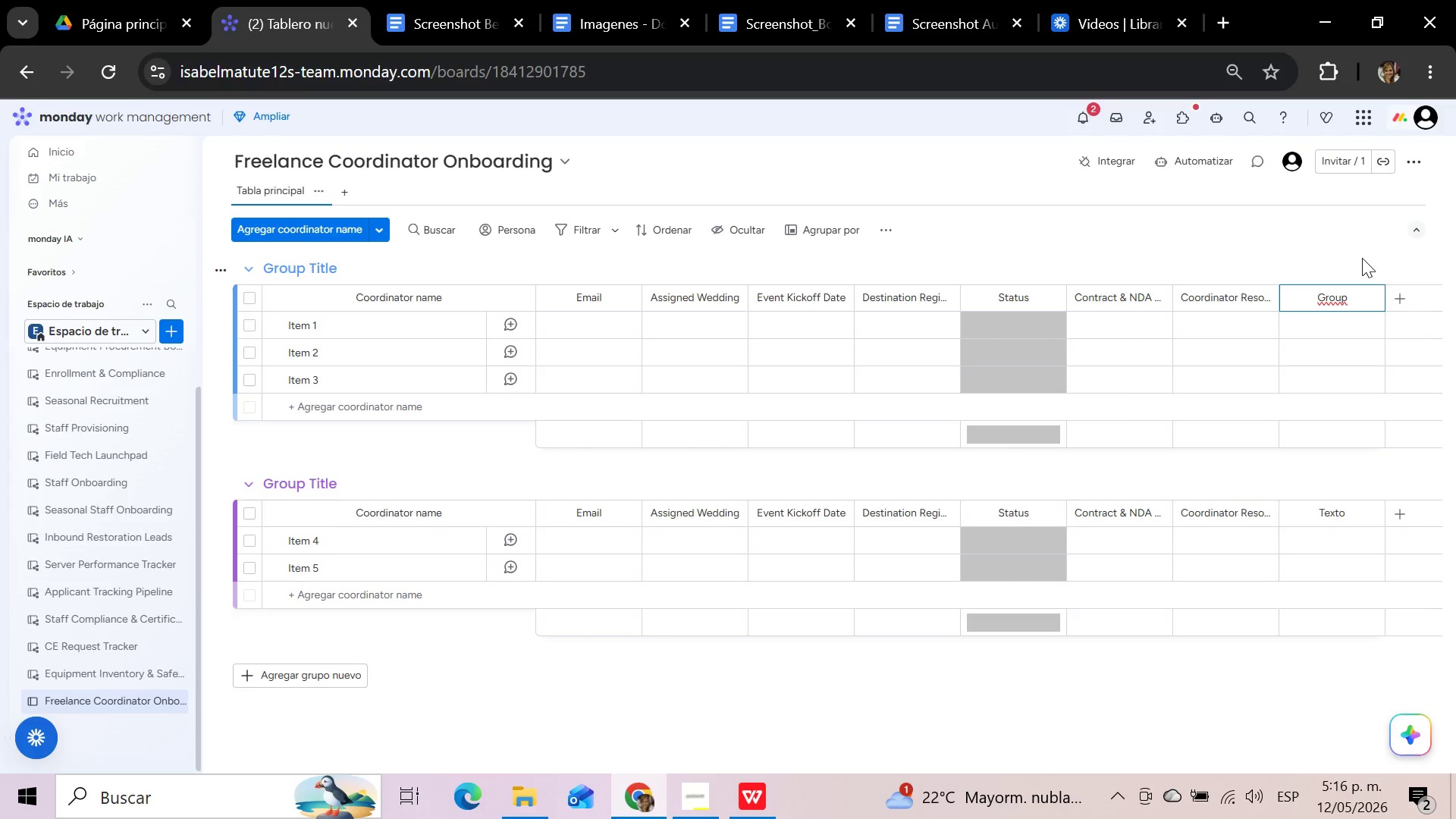 
left_click([1362, 256])
 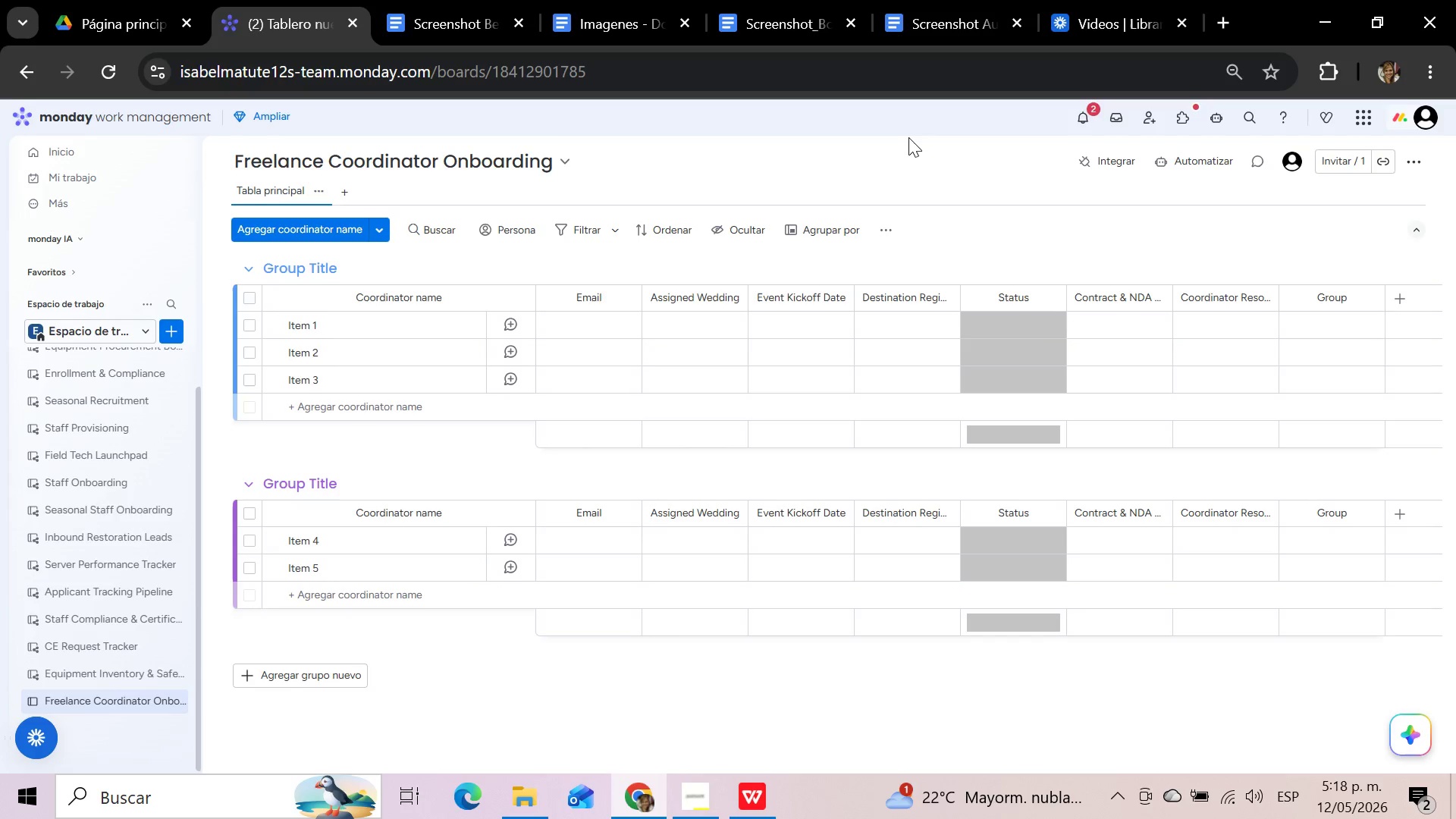 
wait(133.91)
 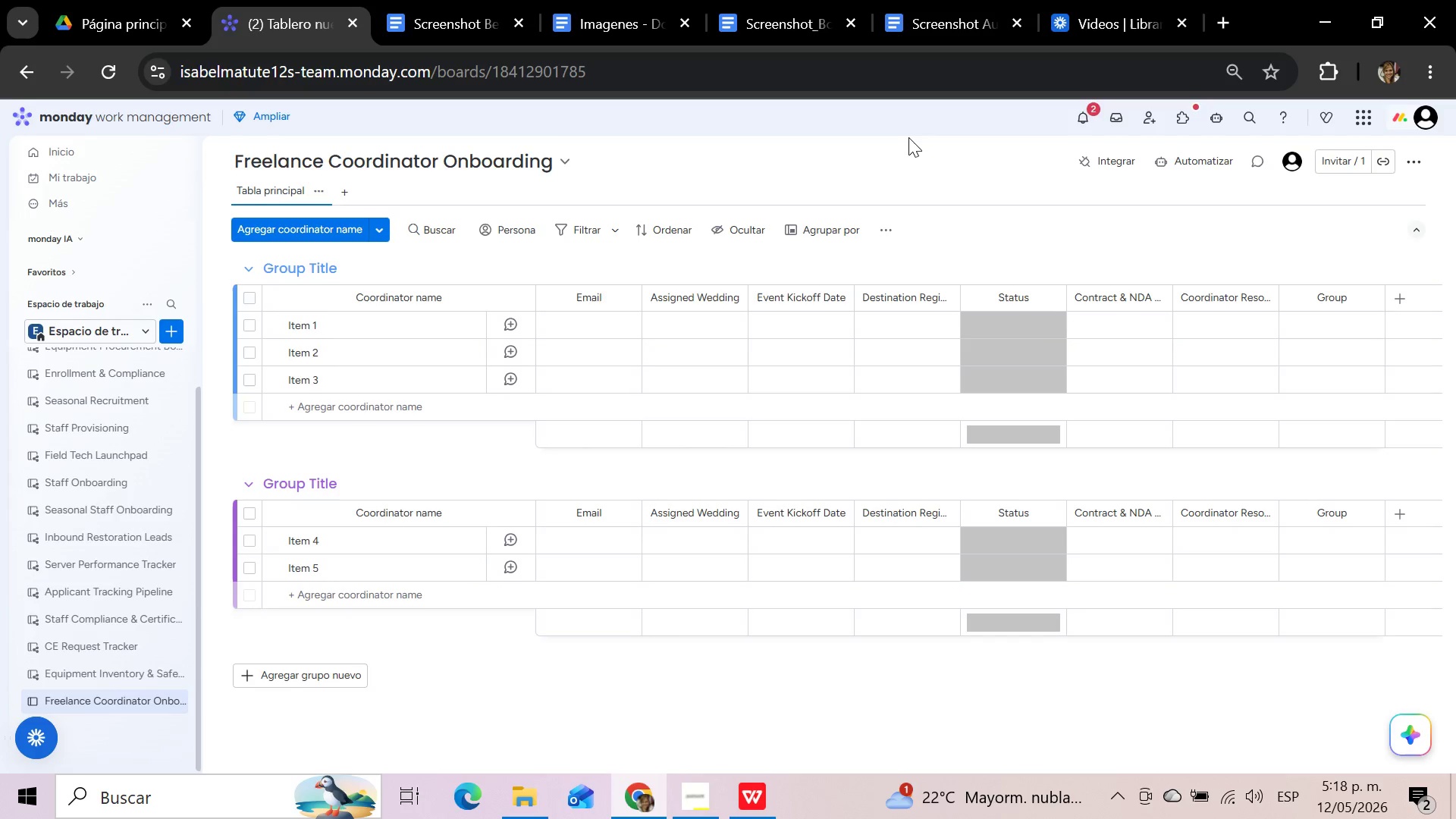 
left_click([1029, 326])
 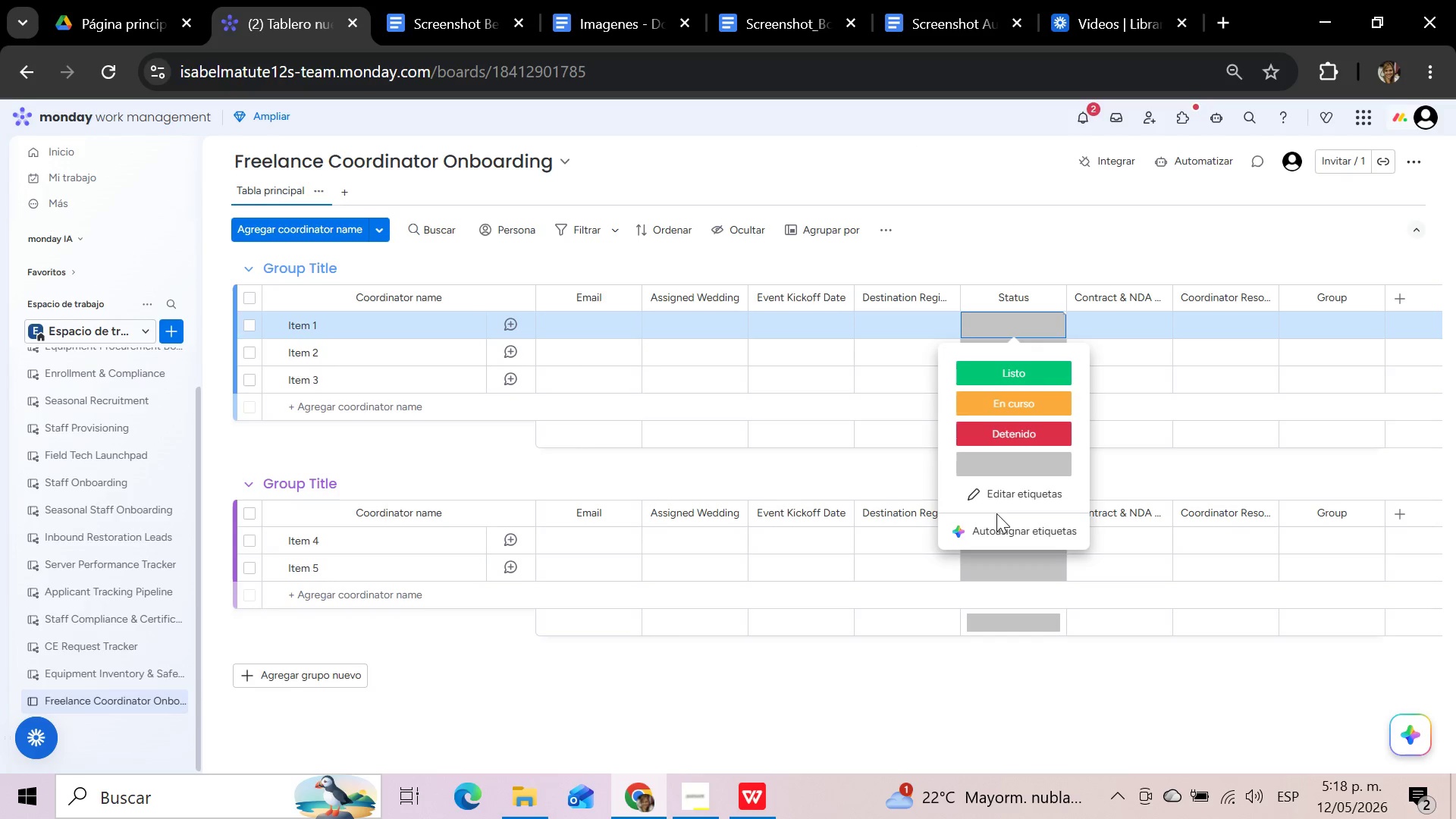 
left_click([1001, 485])
 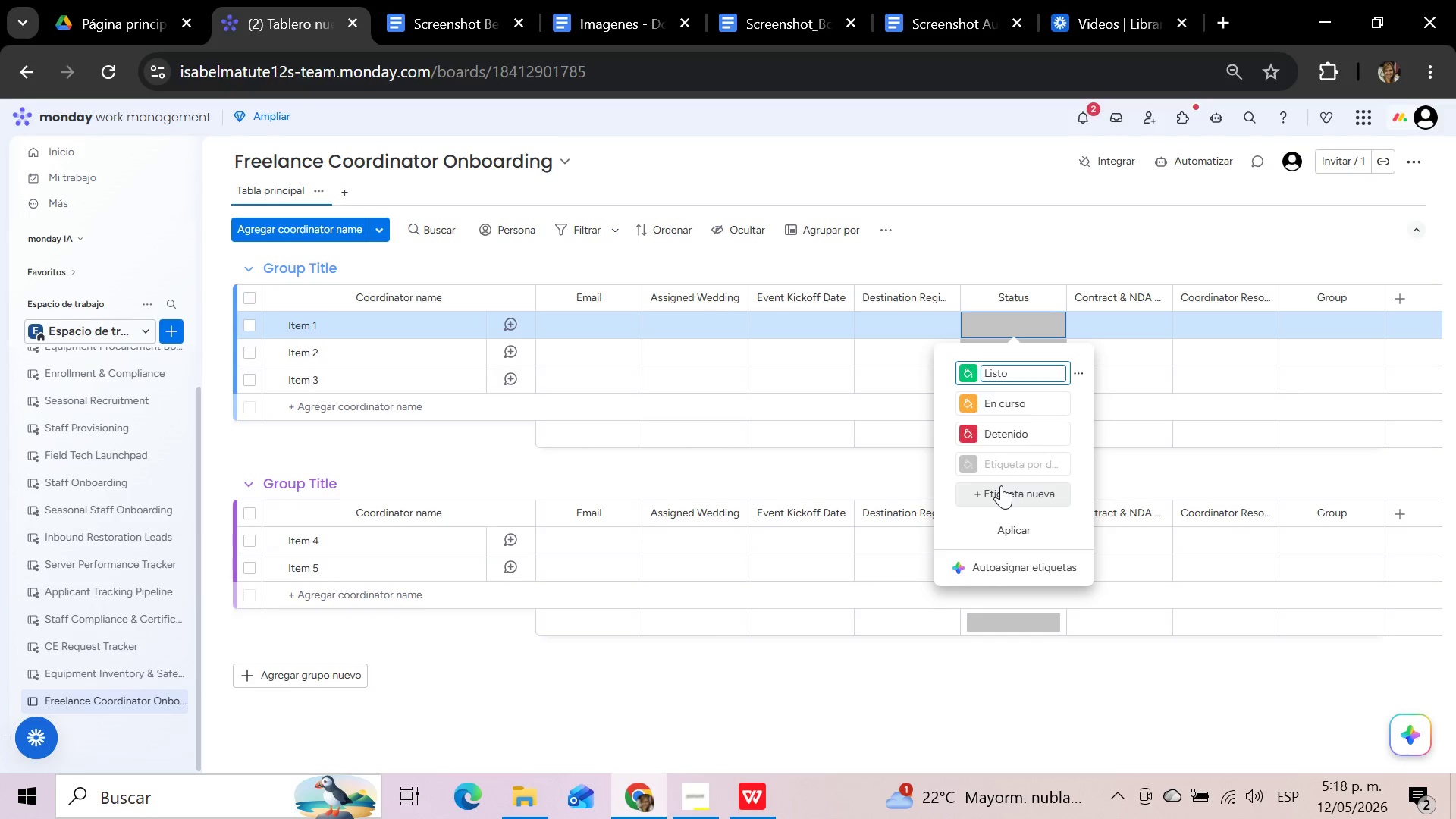 
wait(14.8)
 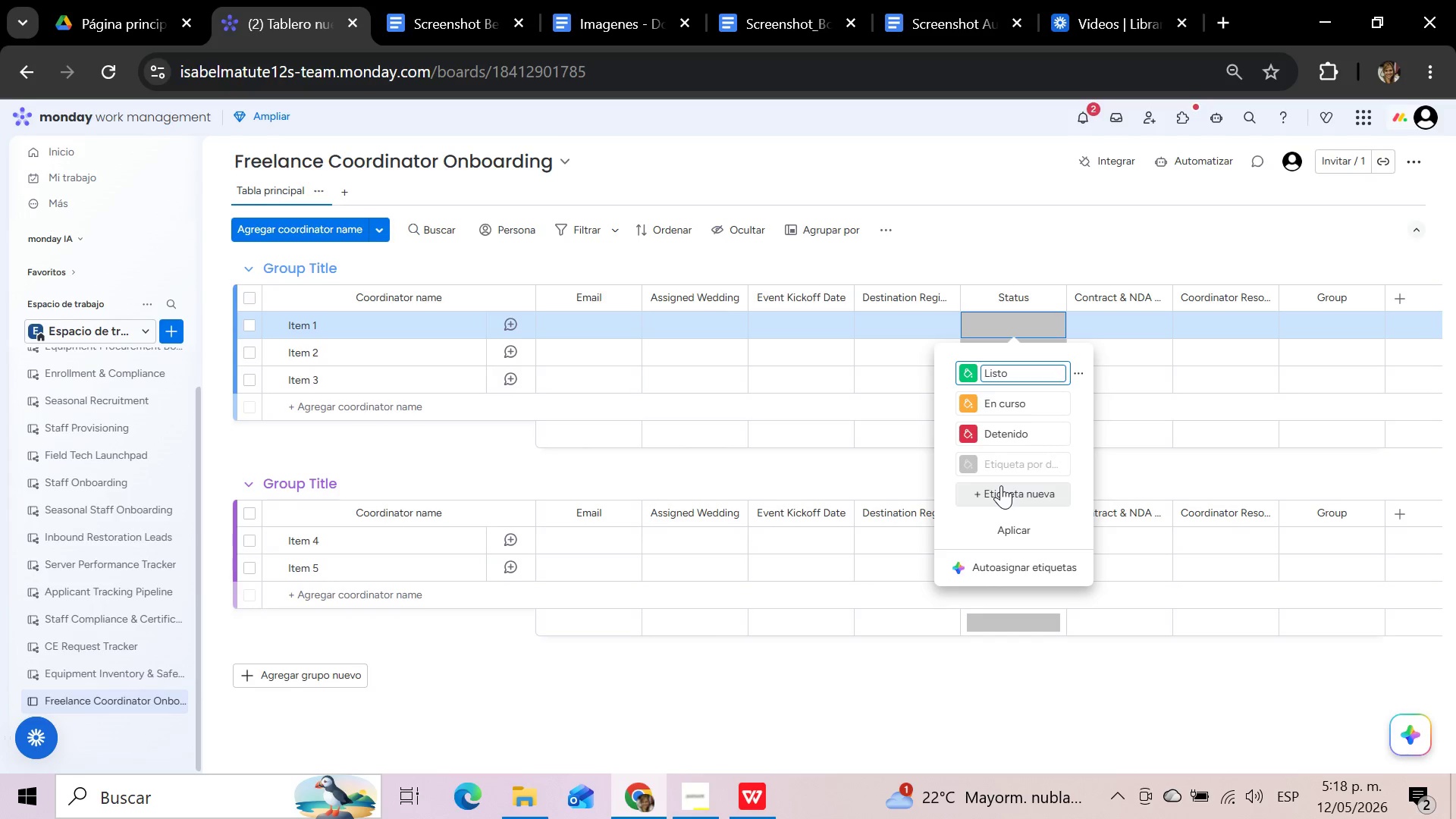 
left_click([1036, 459])
 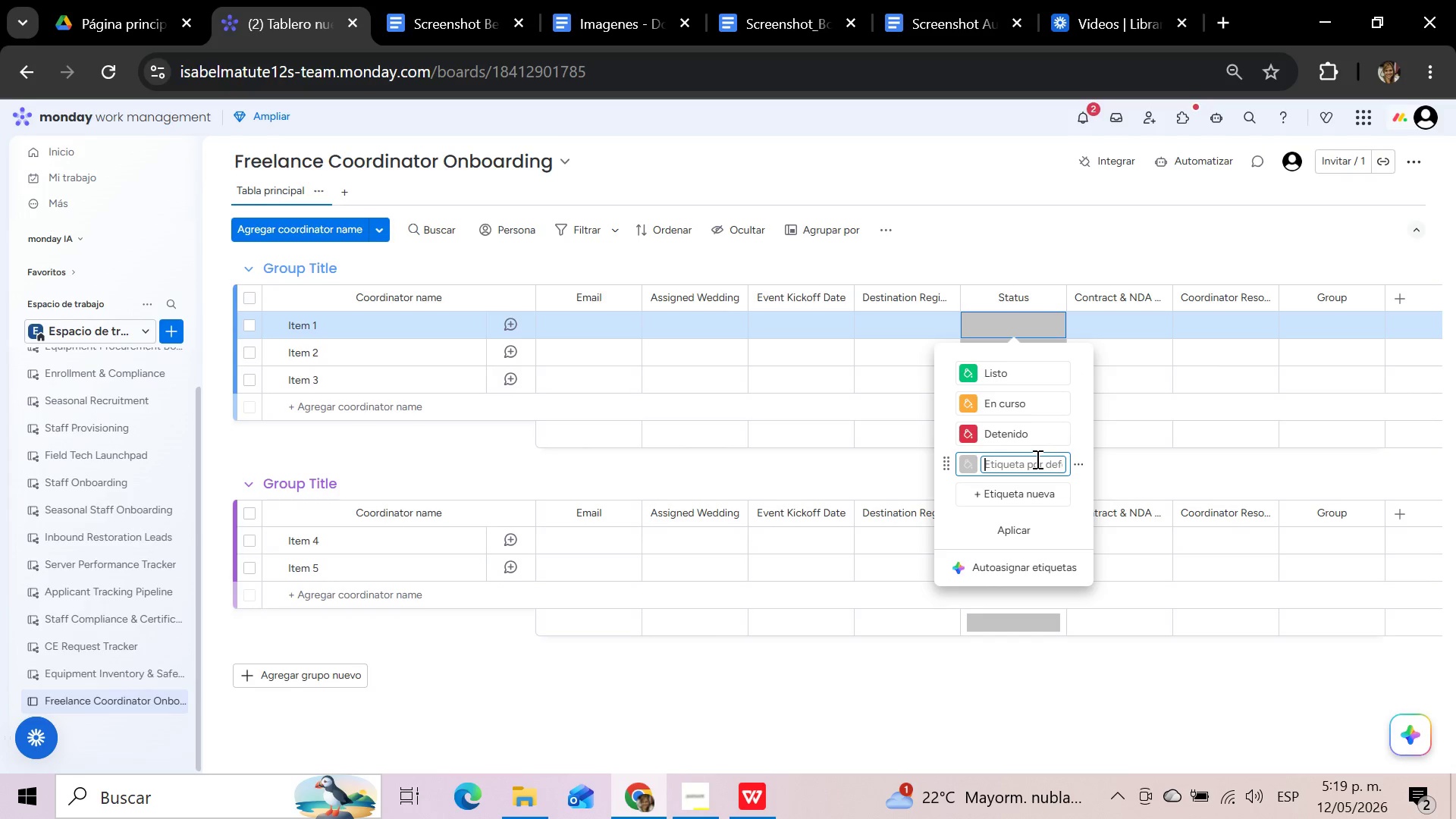 
type(Not Started)
 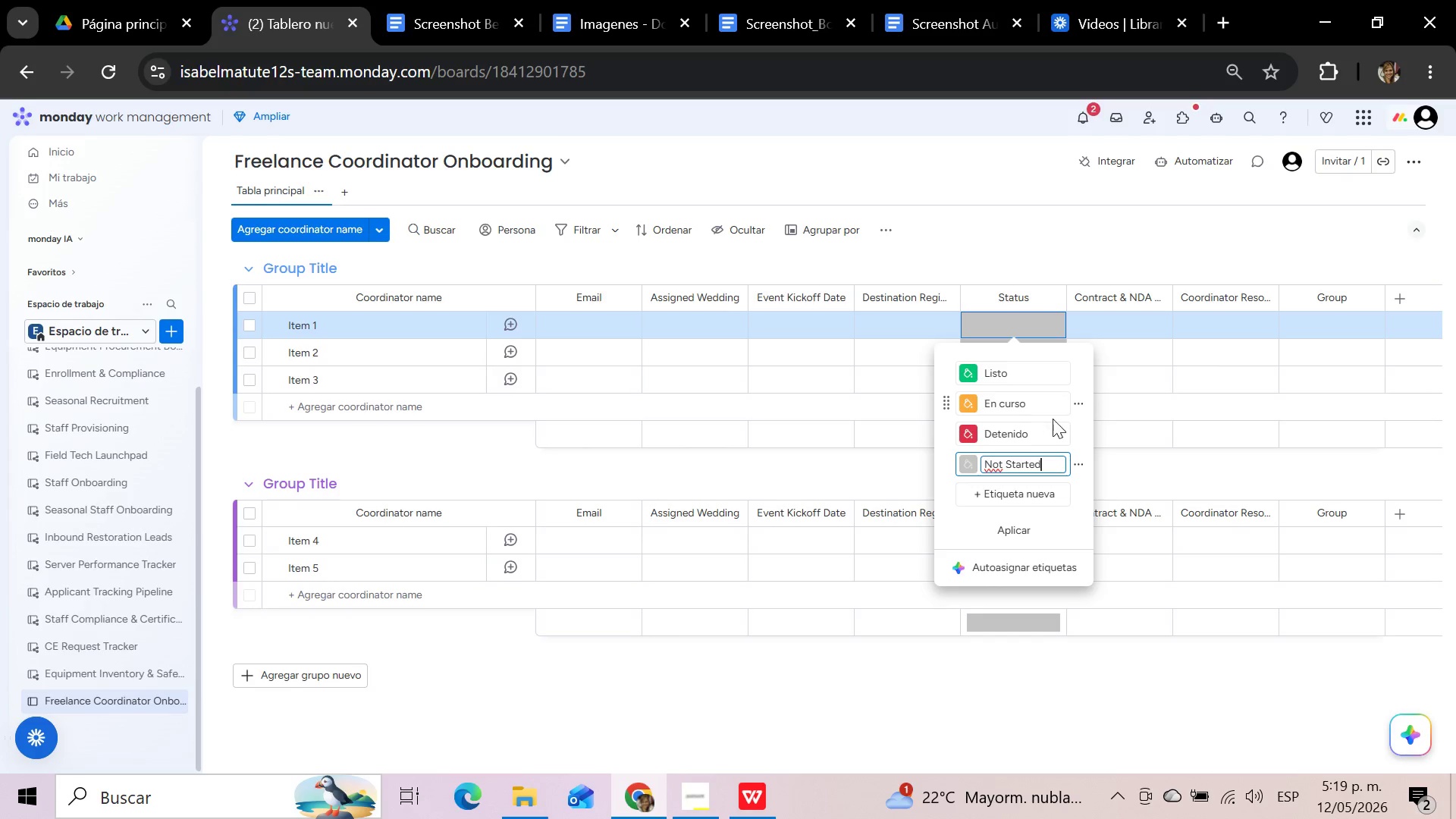 
wait(7.33)
 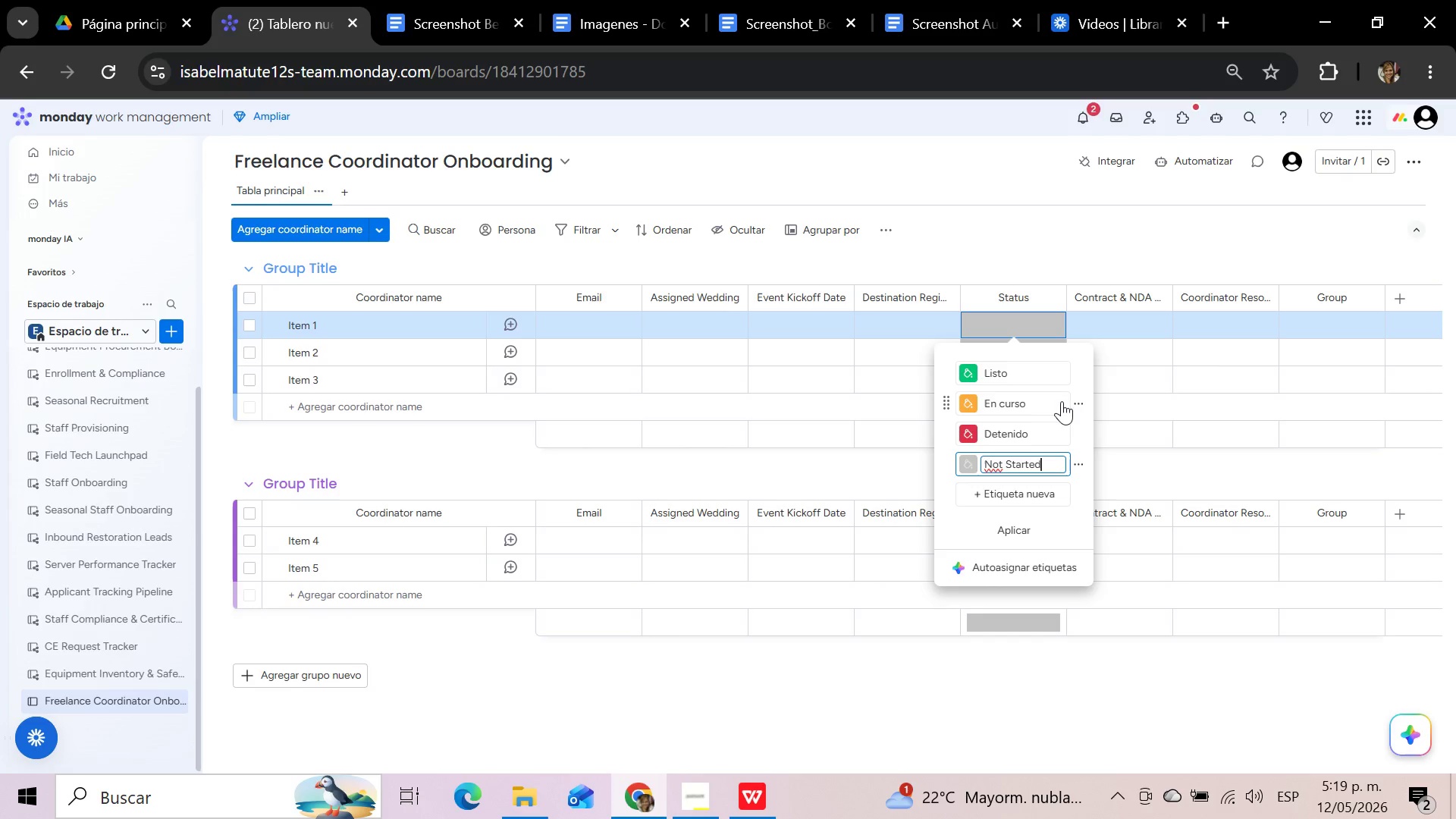 
left_click([1024, 397])
 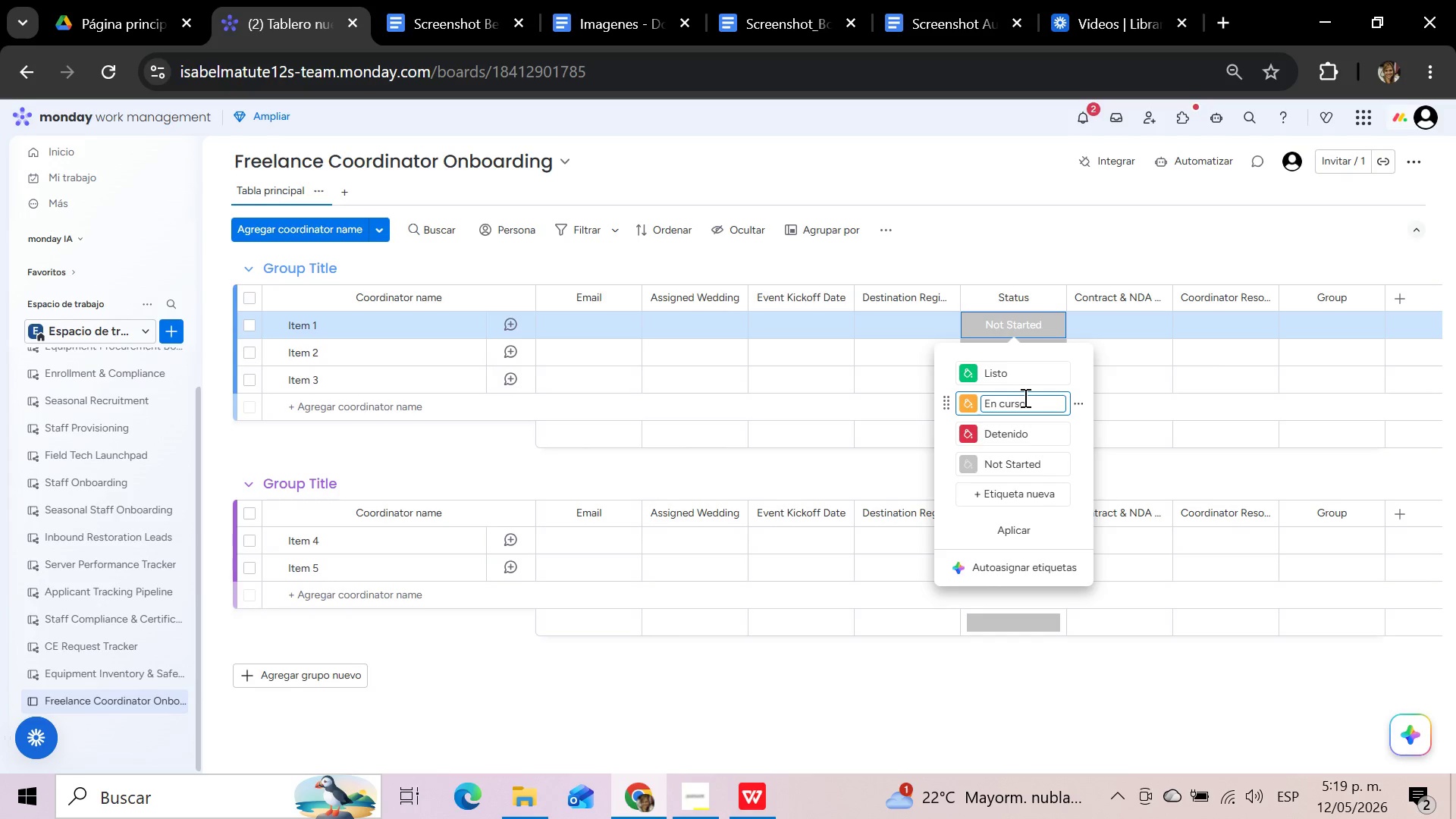 
hold_key(key=Backspace, duration=0.92)
 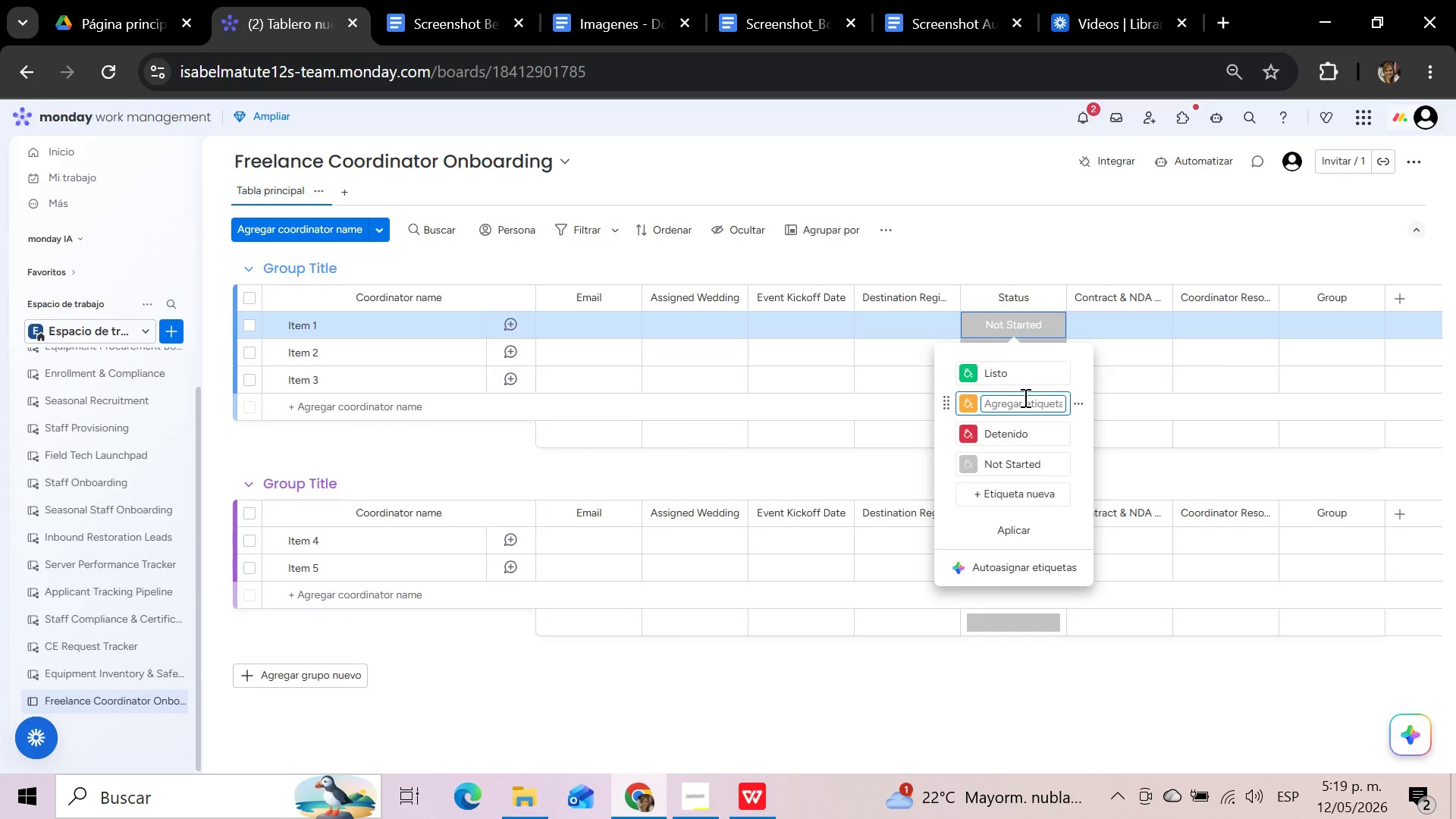 
type(Contracy Pending)
 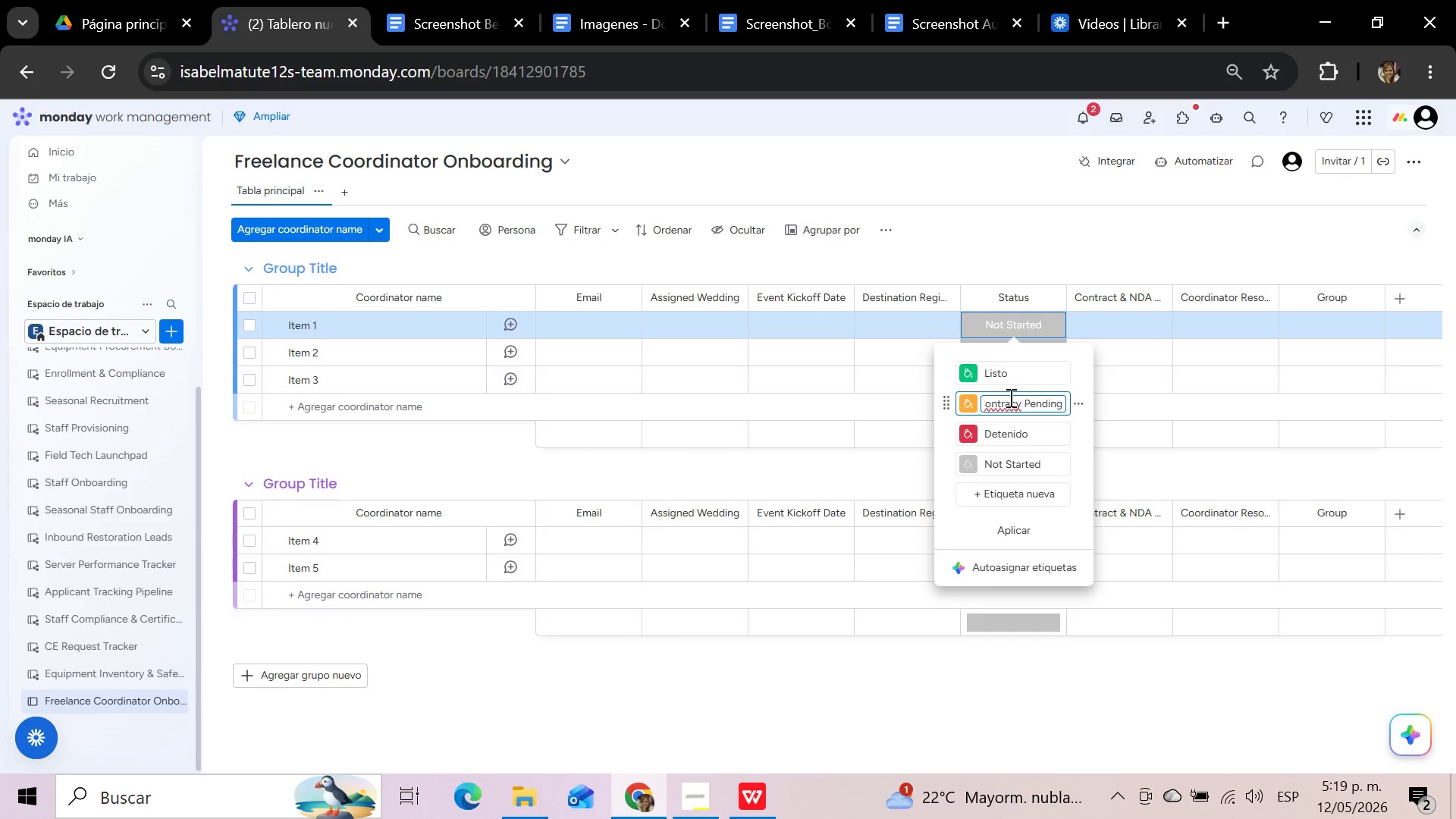 
left_click([969, 401])
 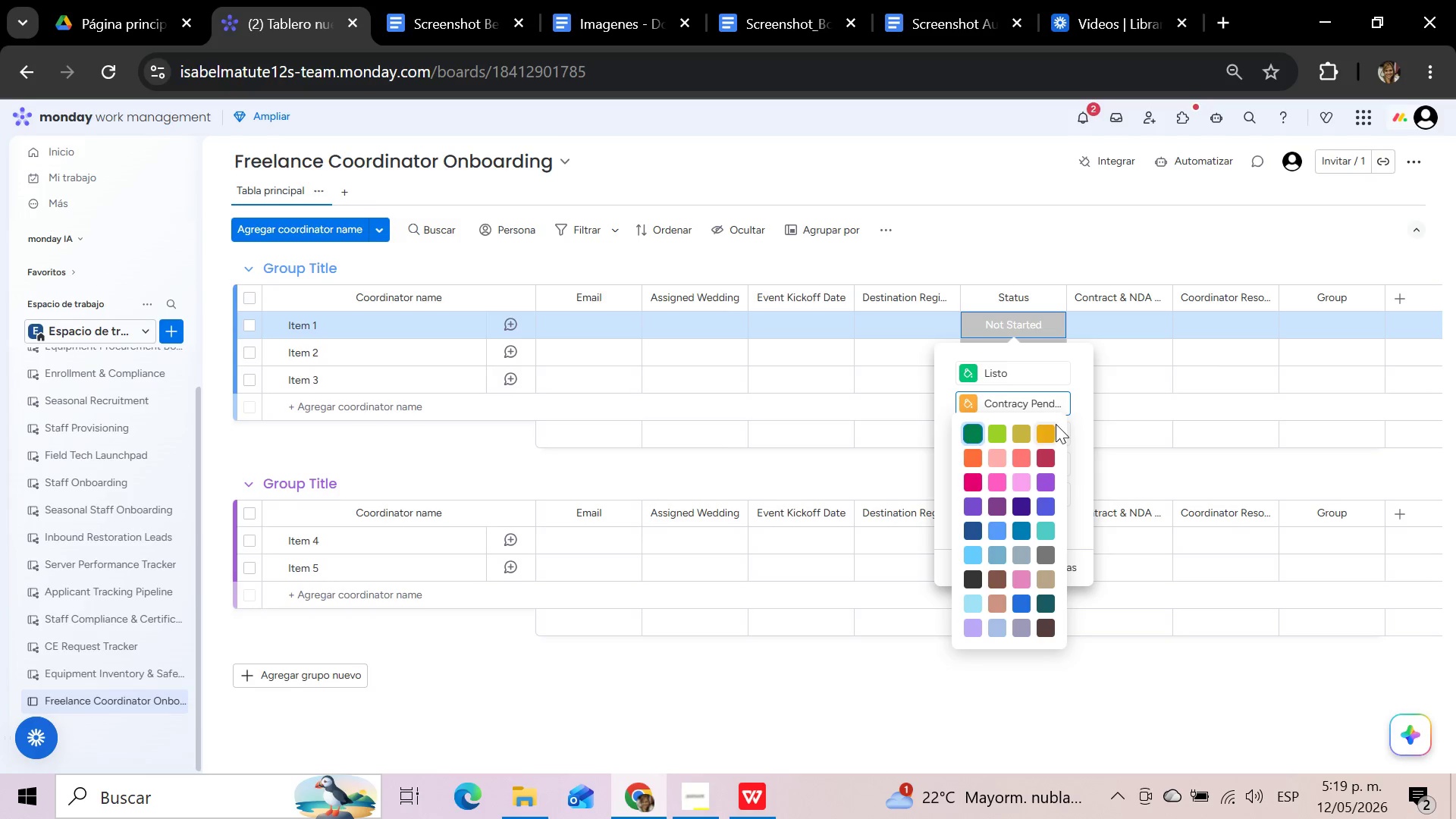 
left_click([1049, 428])
 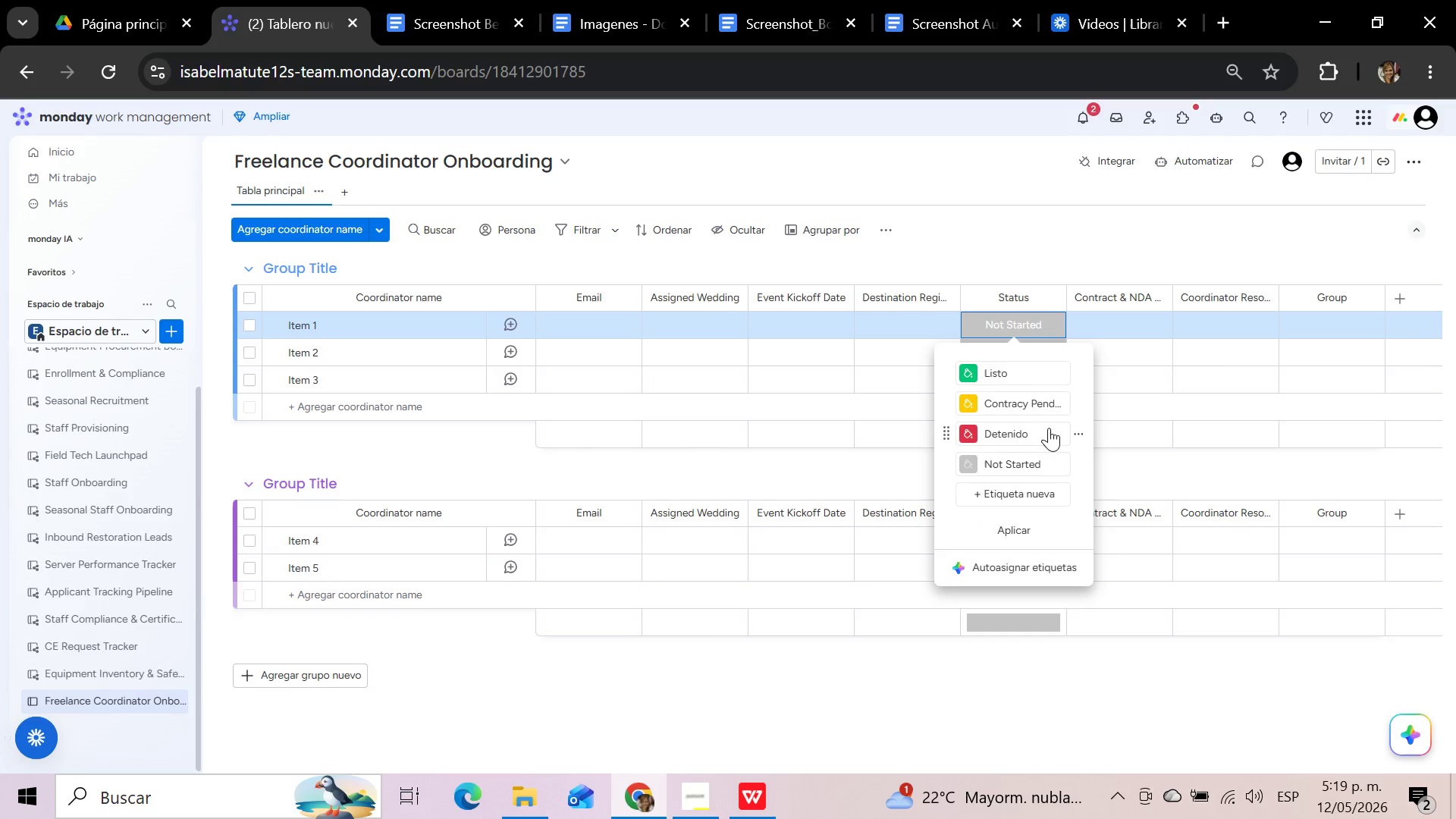 
left_click([1017, 372])
 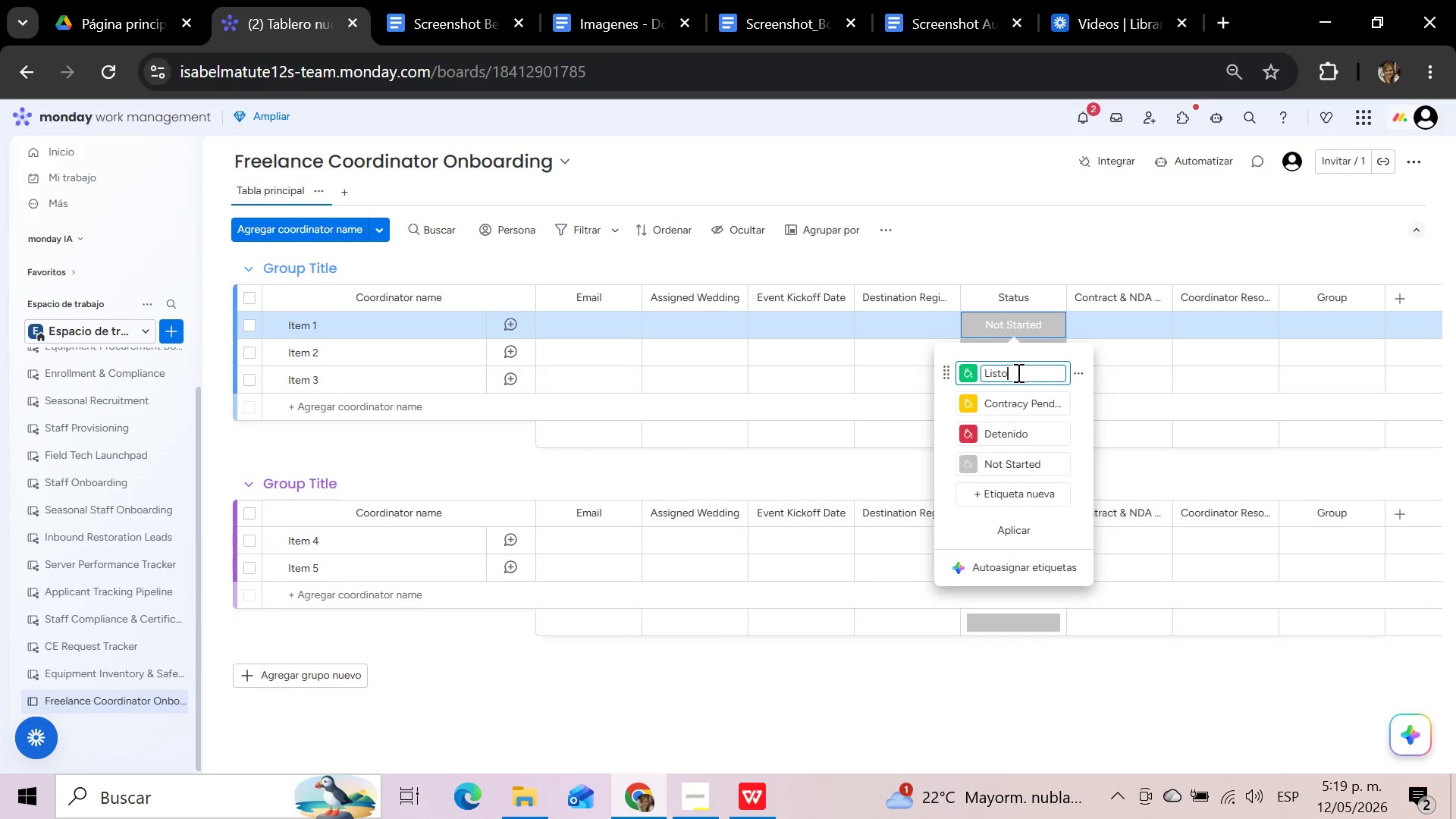 
hold_key(key=Backspace, duration=0.8)
 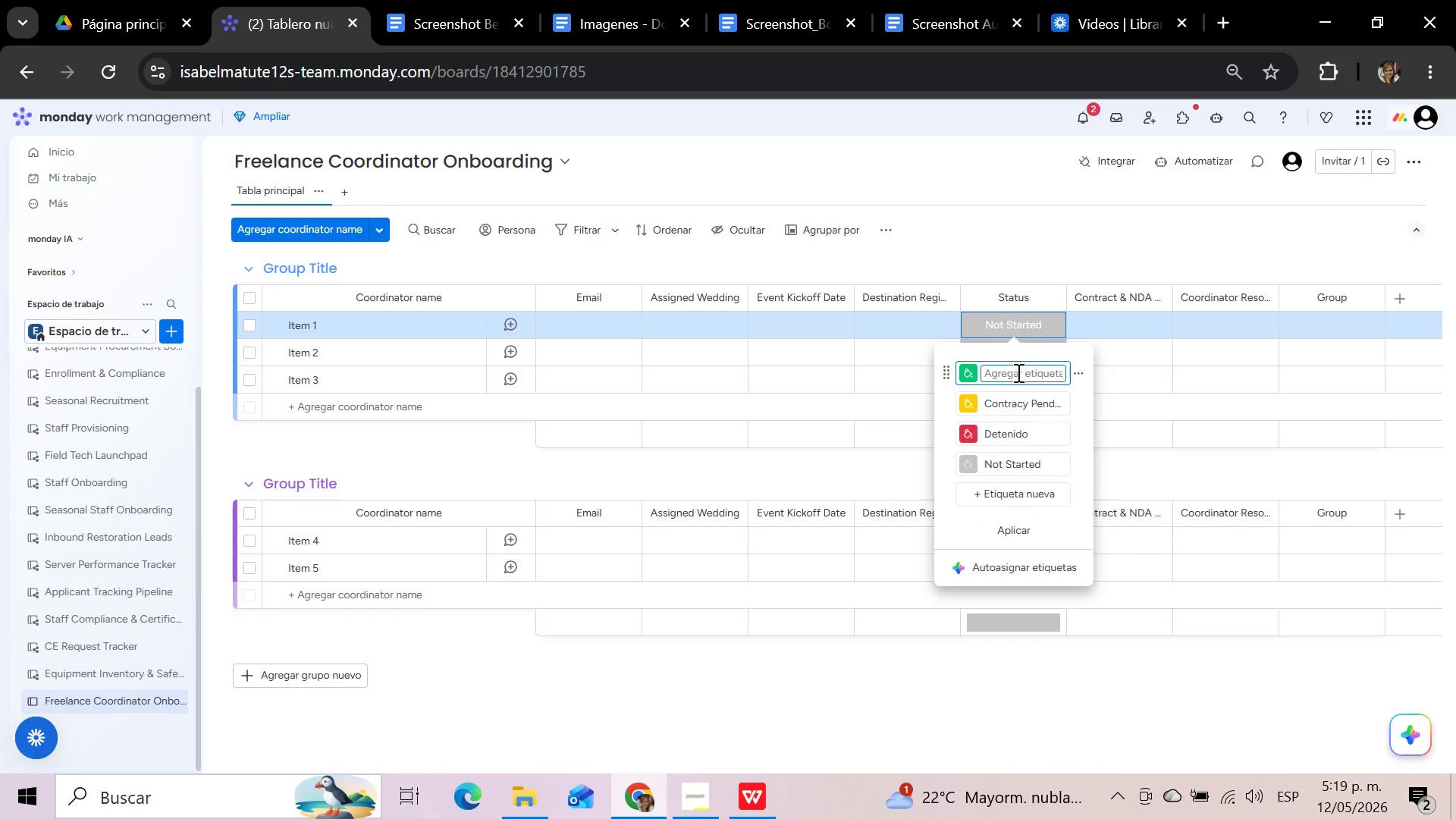 
type(Fully Onboarded)
 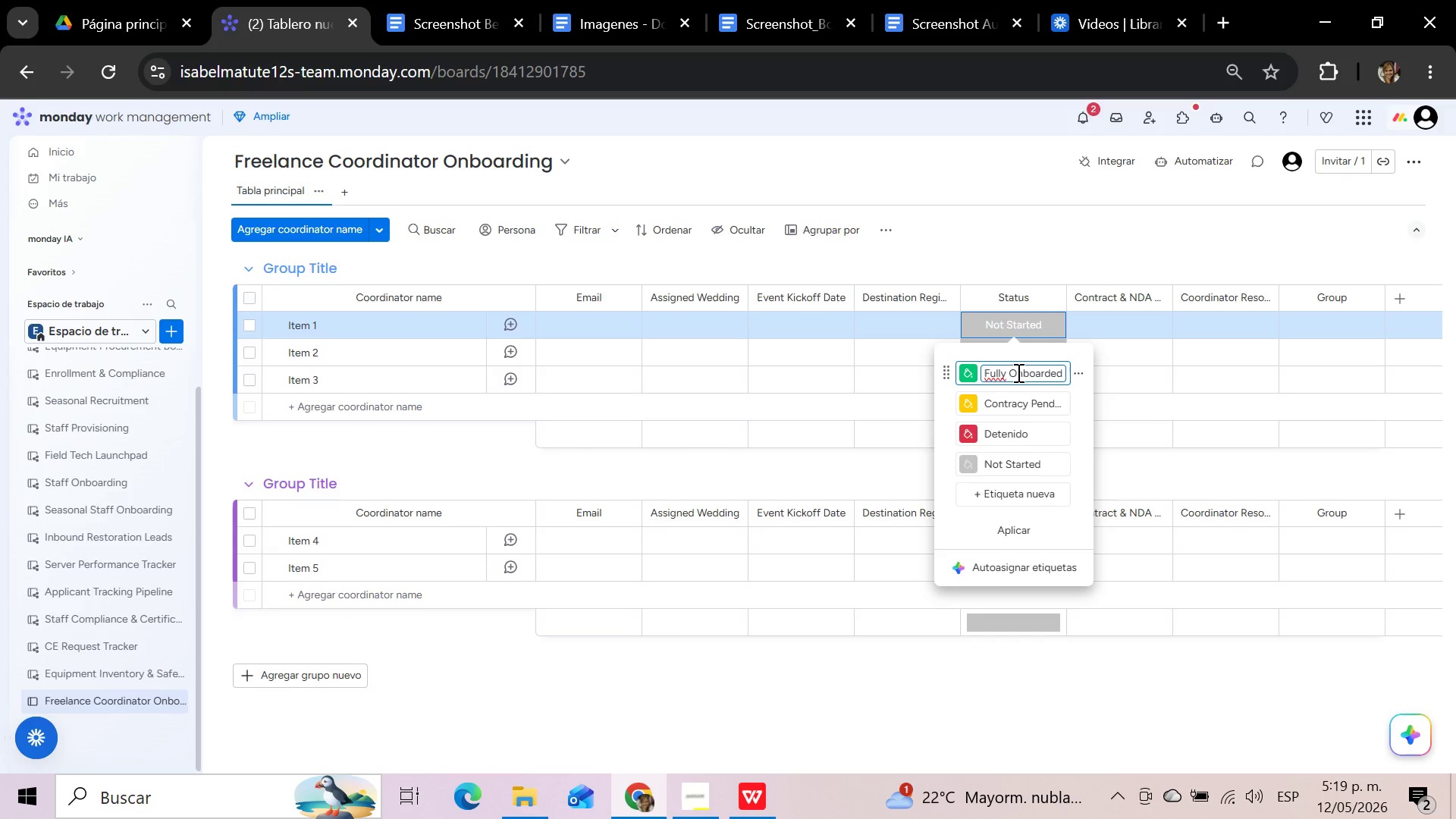 
wait(5.08)
 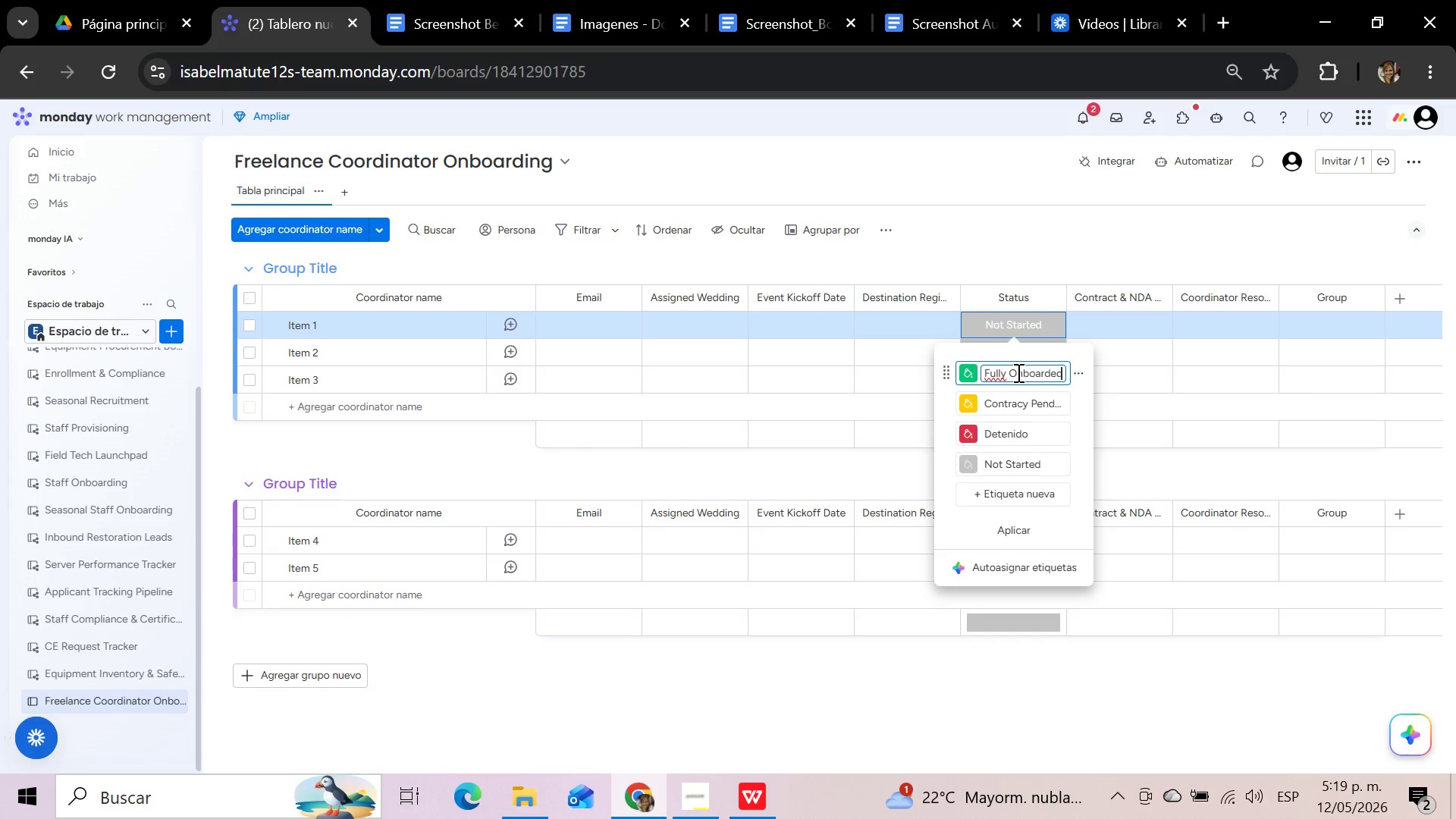 
left_click([1028, 432])
 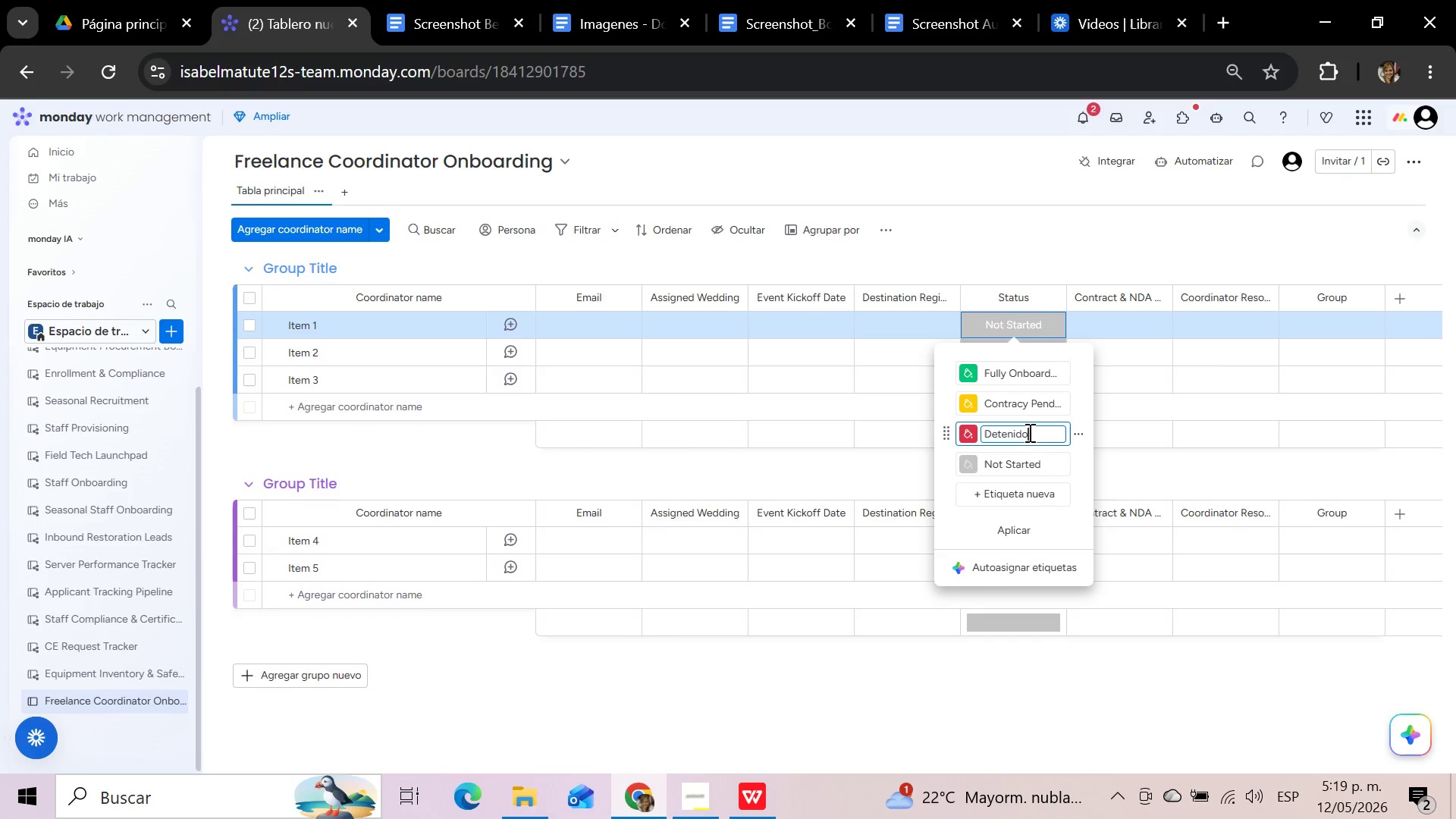 
hold_key(key=Backspace, duration=1.08)
 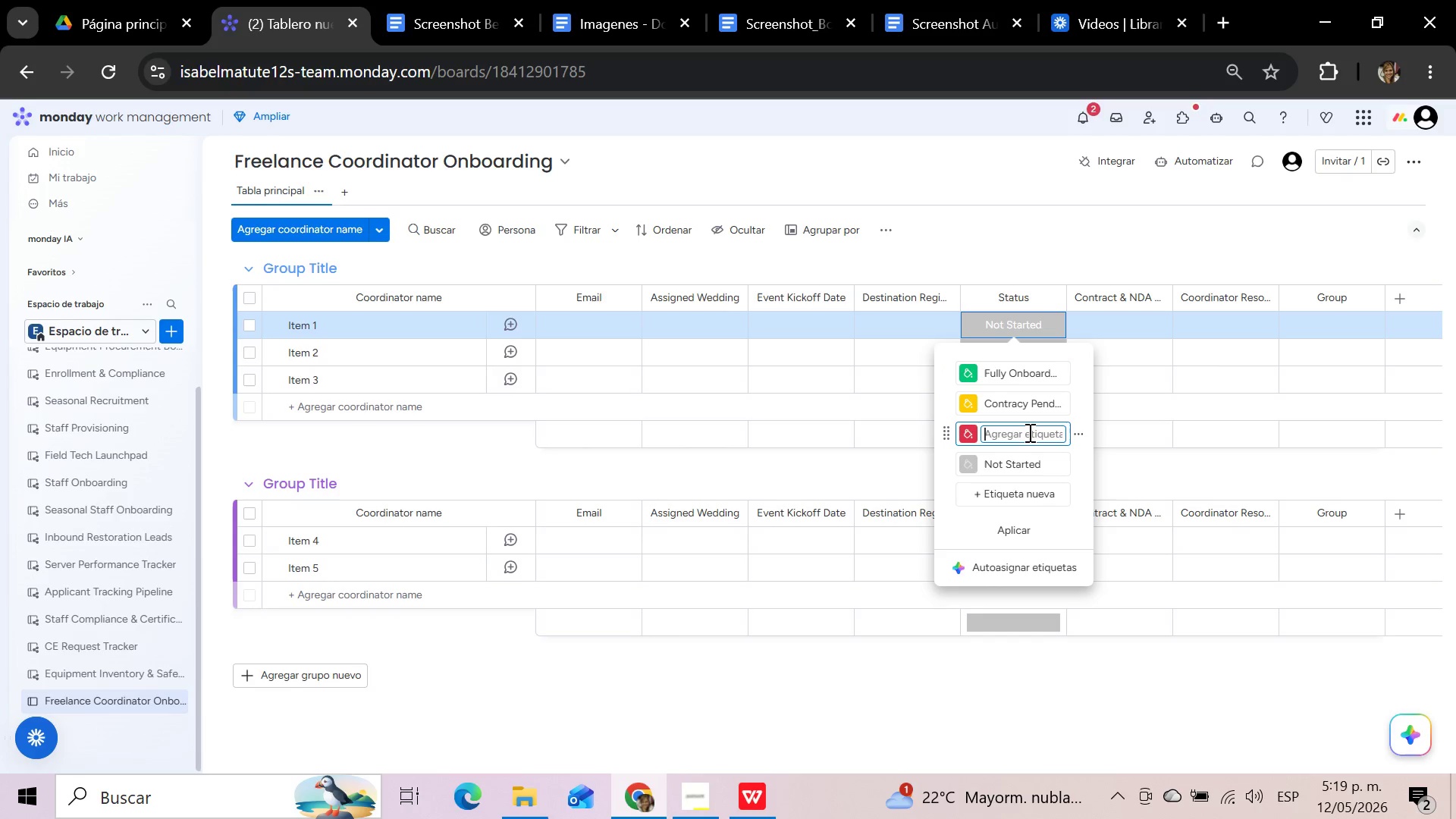 
type(NDA Review)
 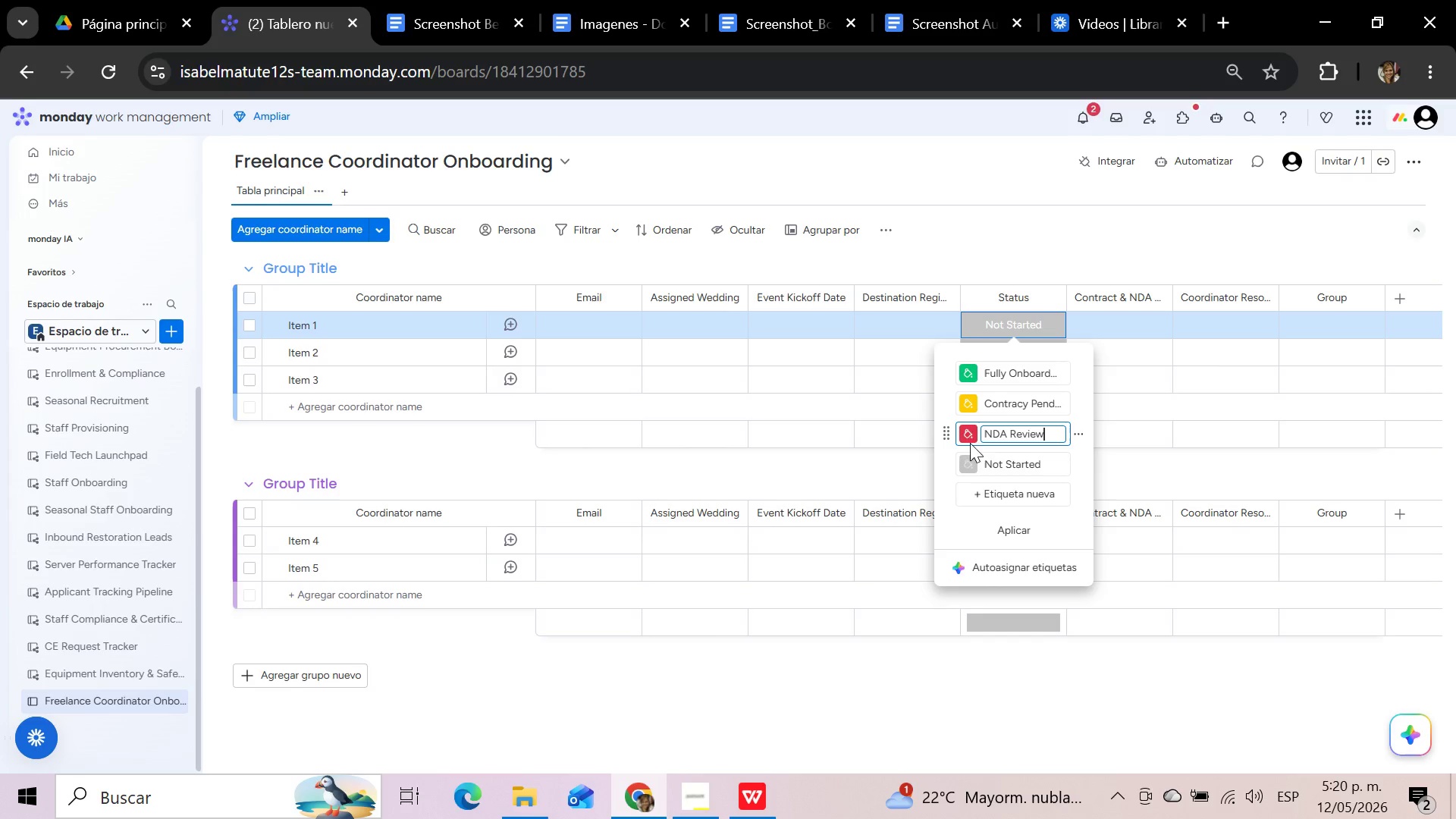 
left_click([967, 435])
 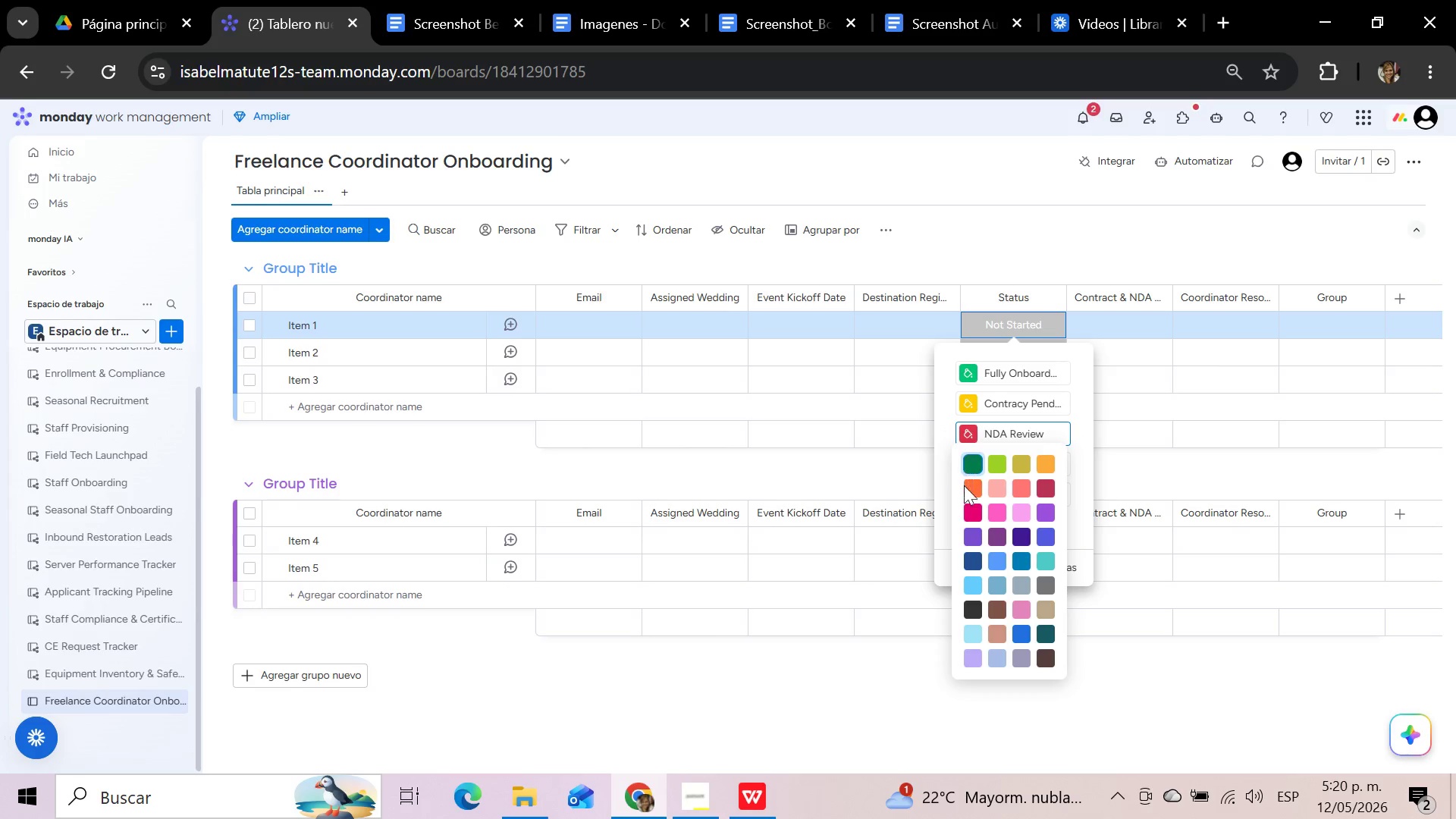 
left_click([972, 487])
 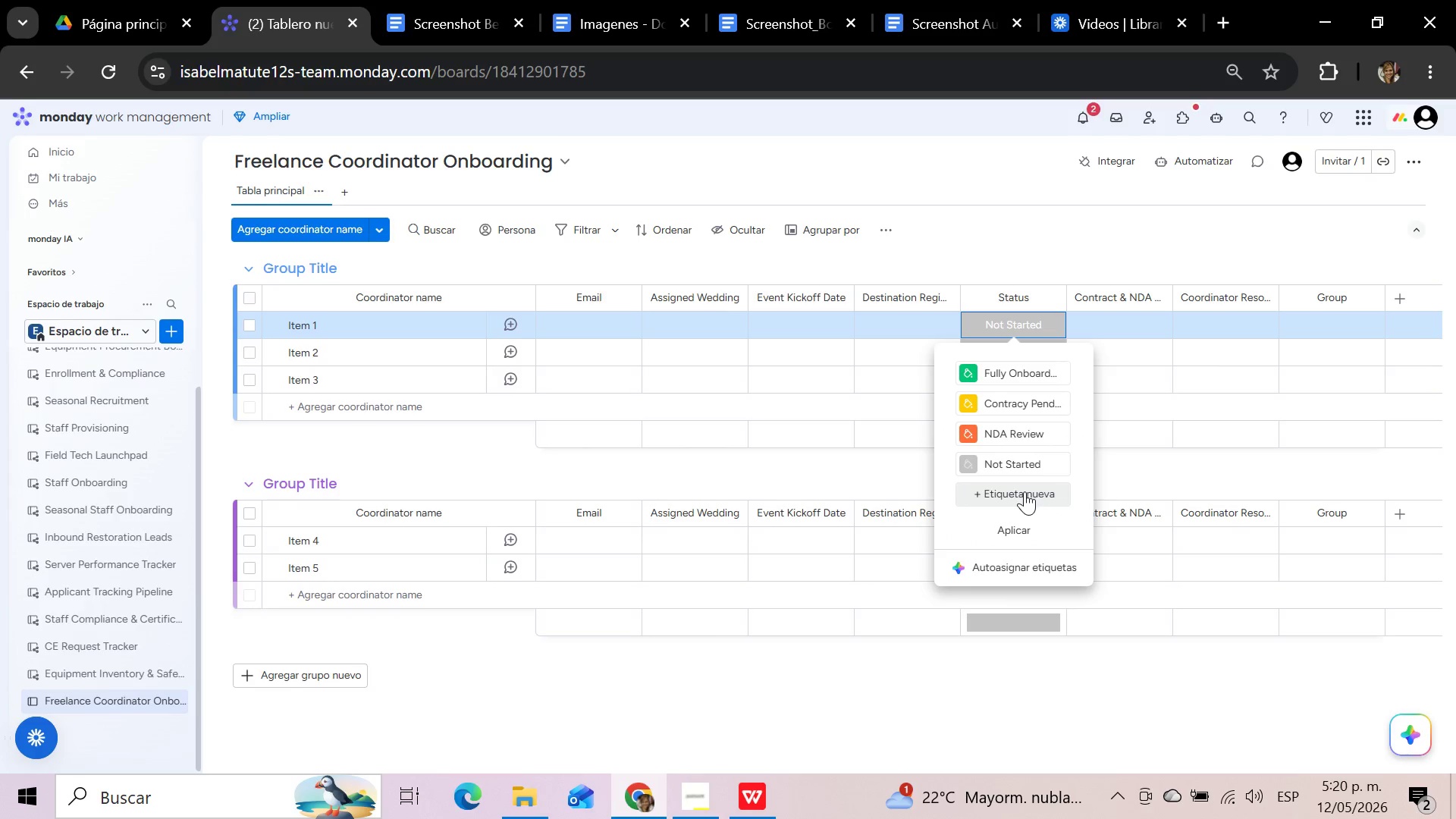 
wait(6.45)
 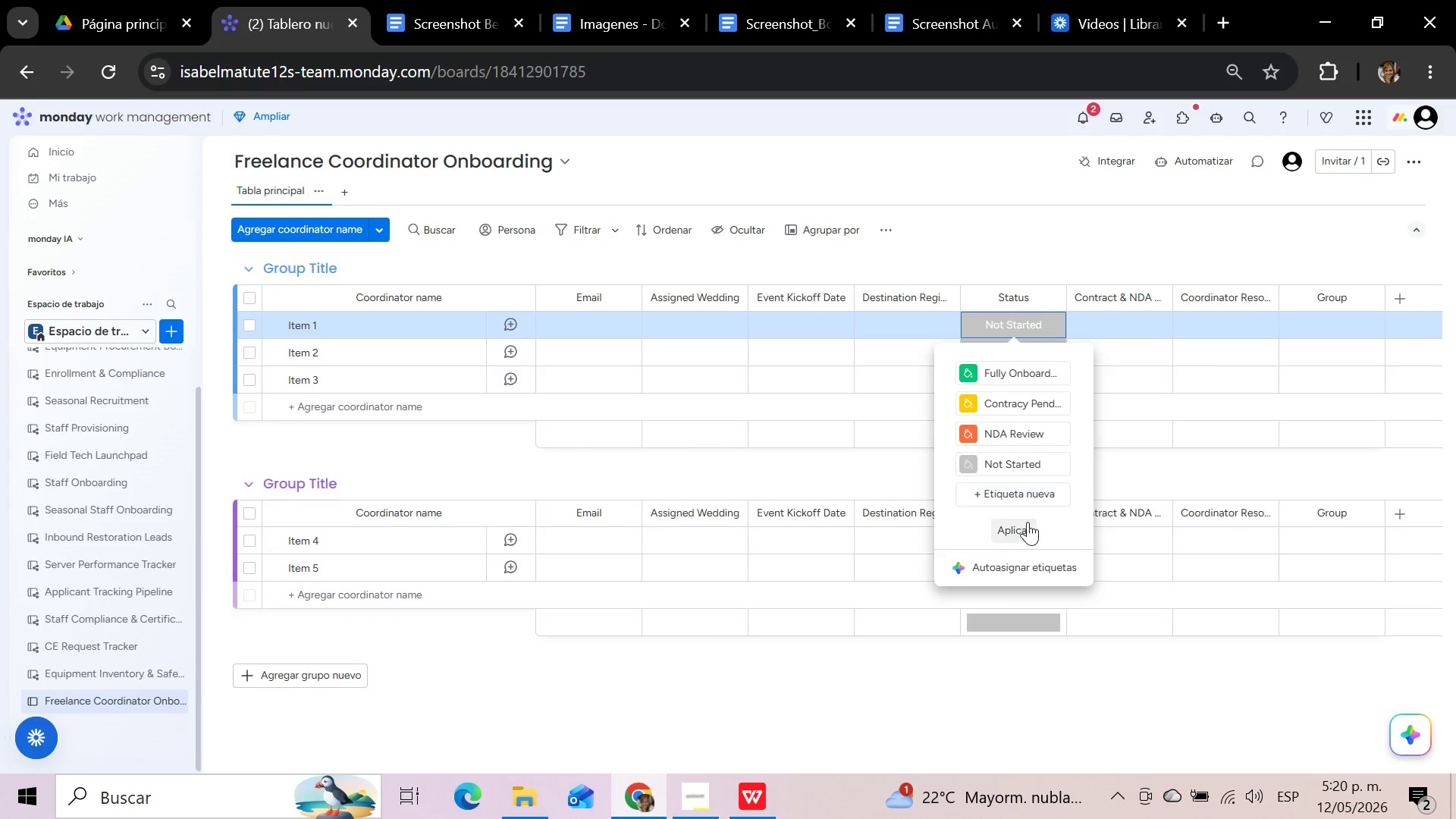 
left_click([1025, 491])
 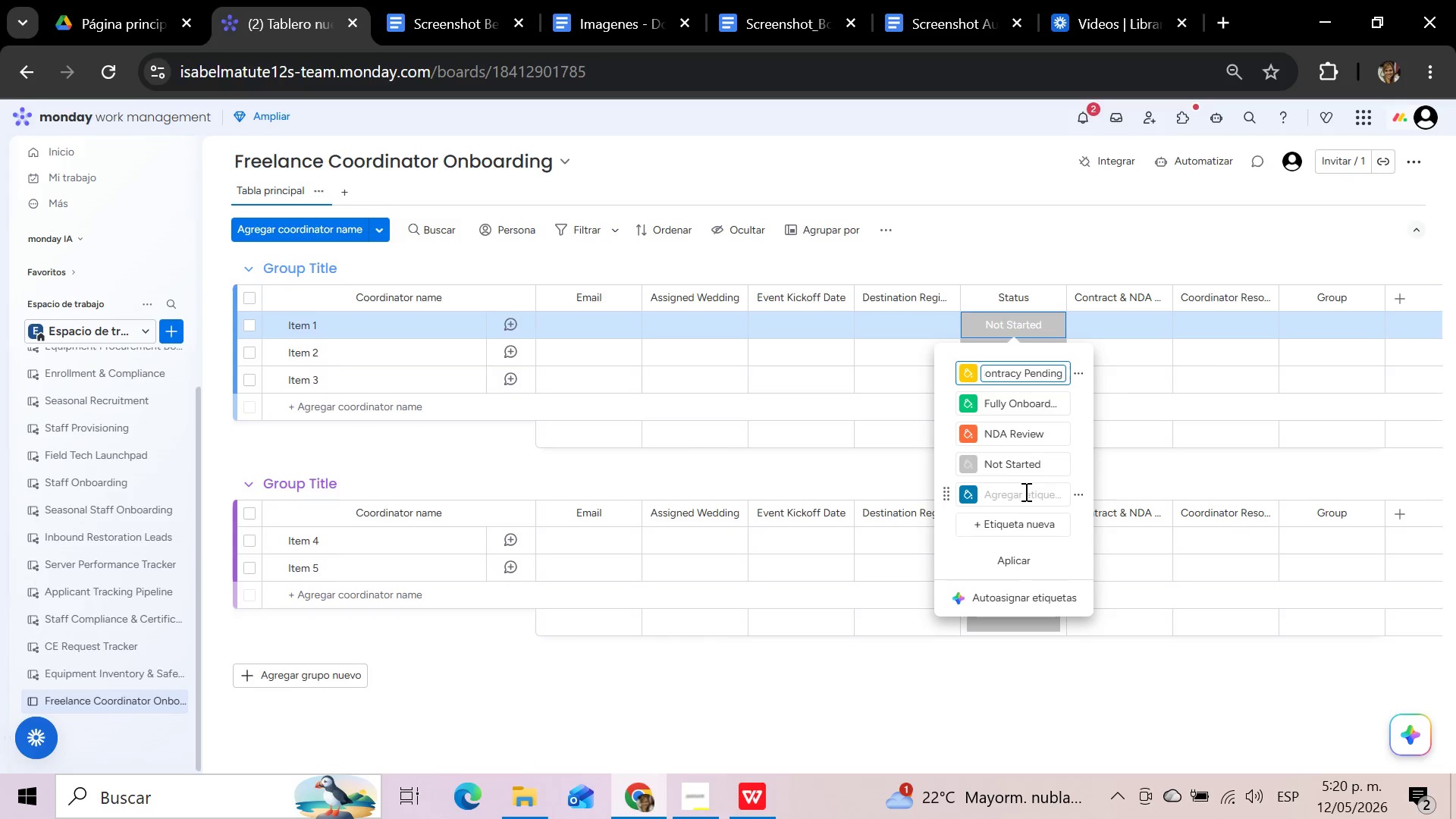 
left_click([1022, 495])
 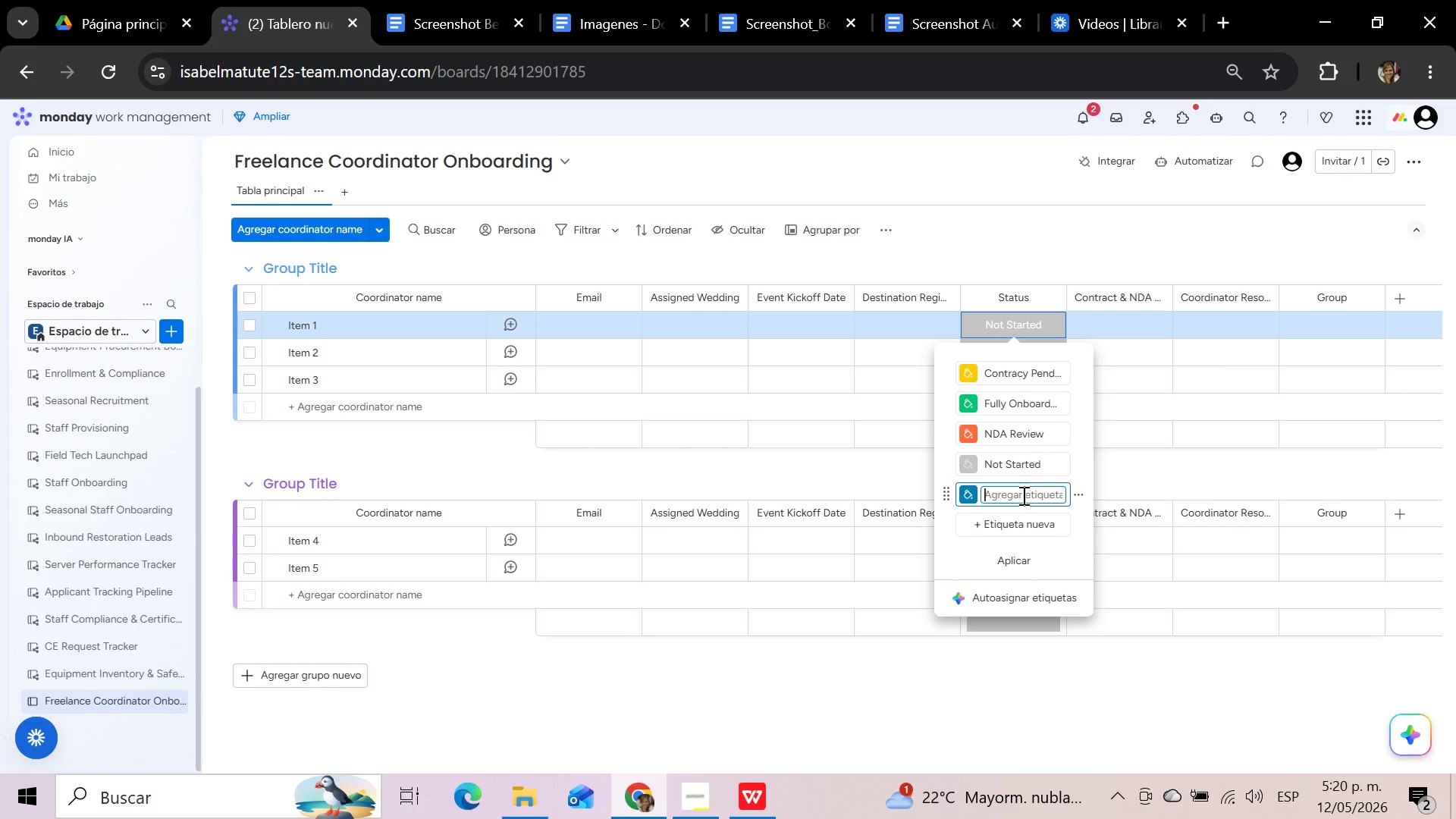 
type(IT Acces)
 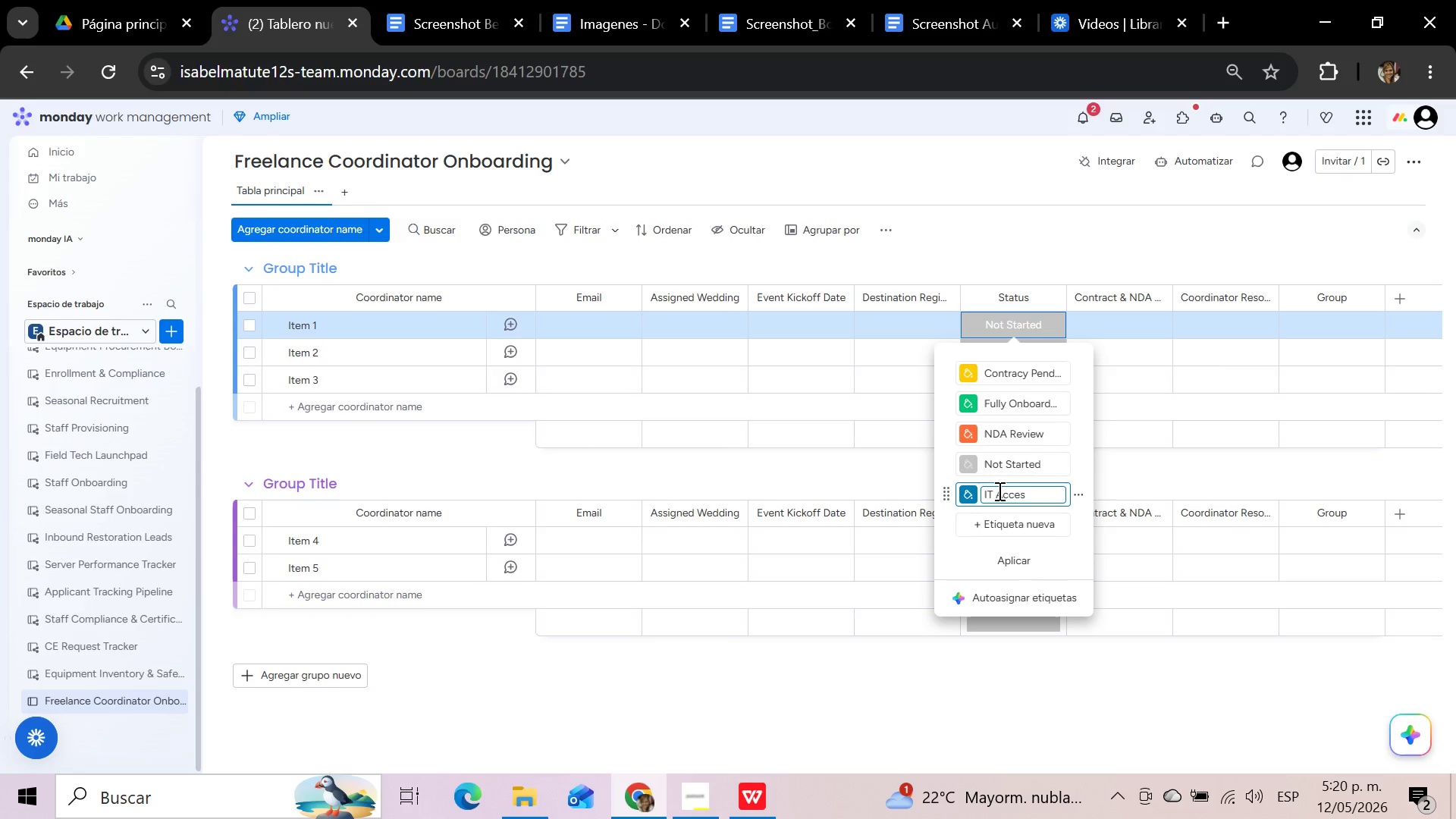 
key(S)
 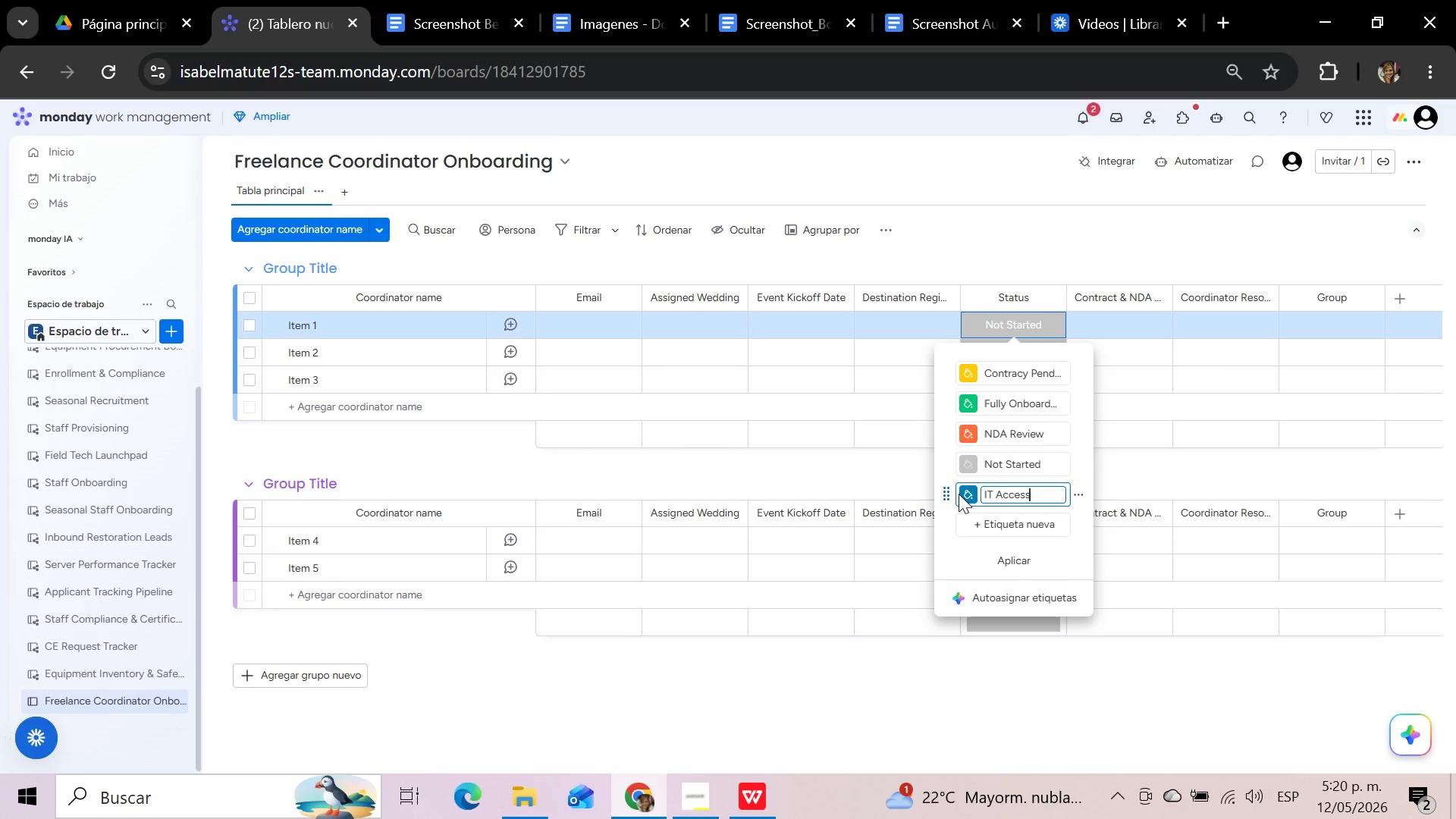 
left_click([971, 494])
 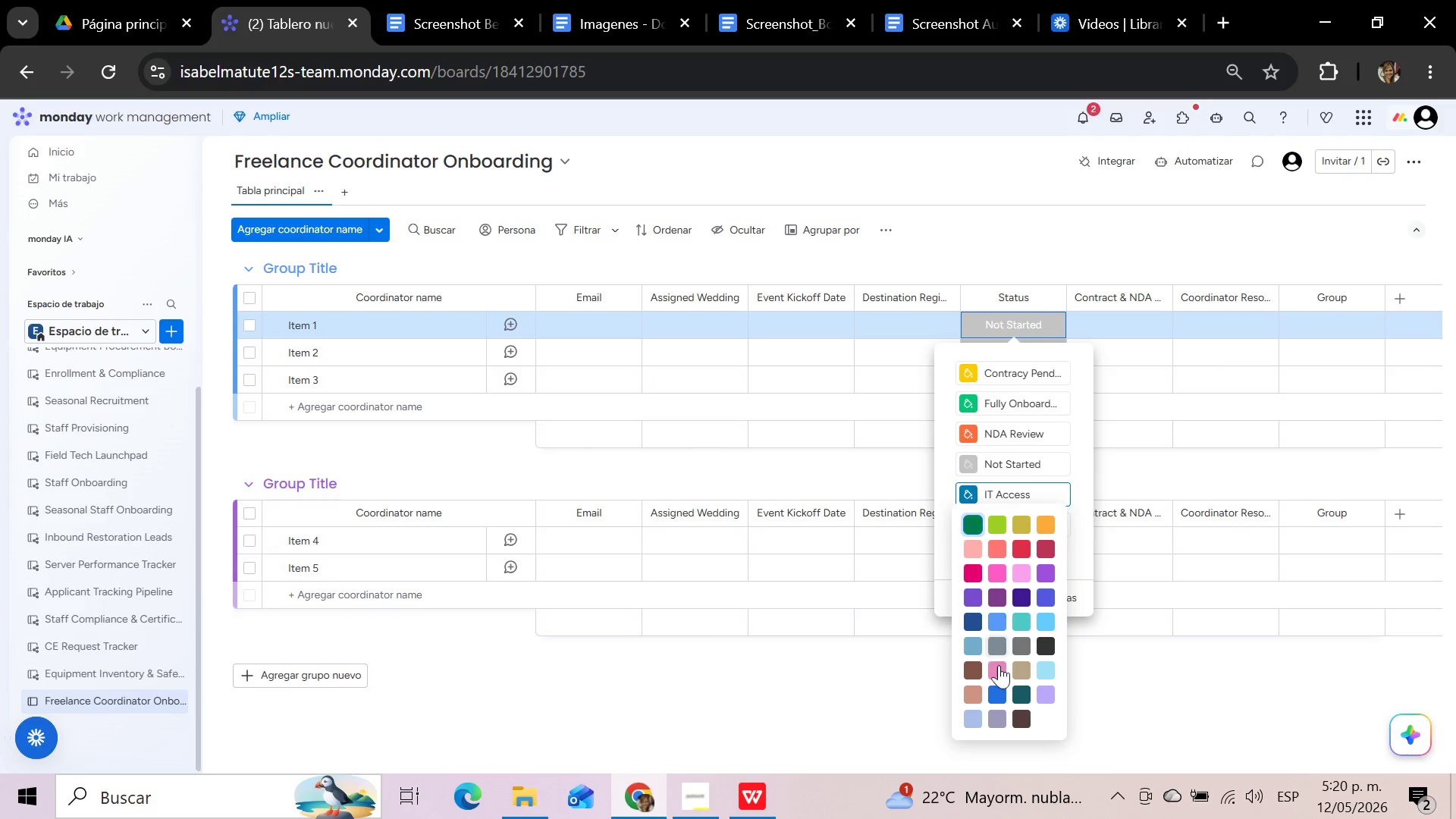 
left_click([999, 685])
 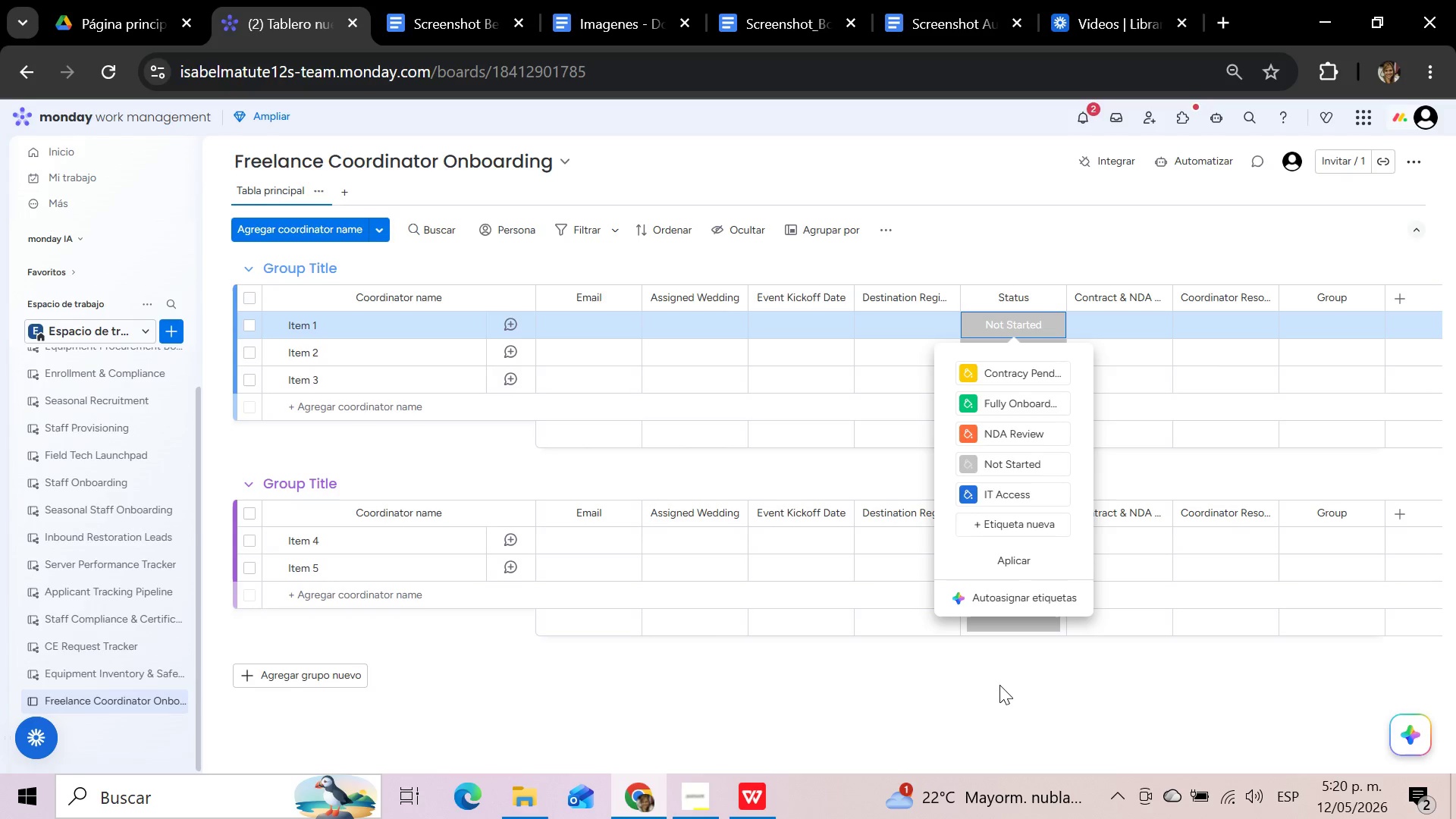 
wait(7.73)
 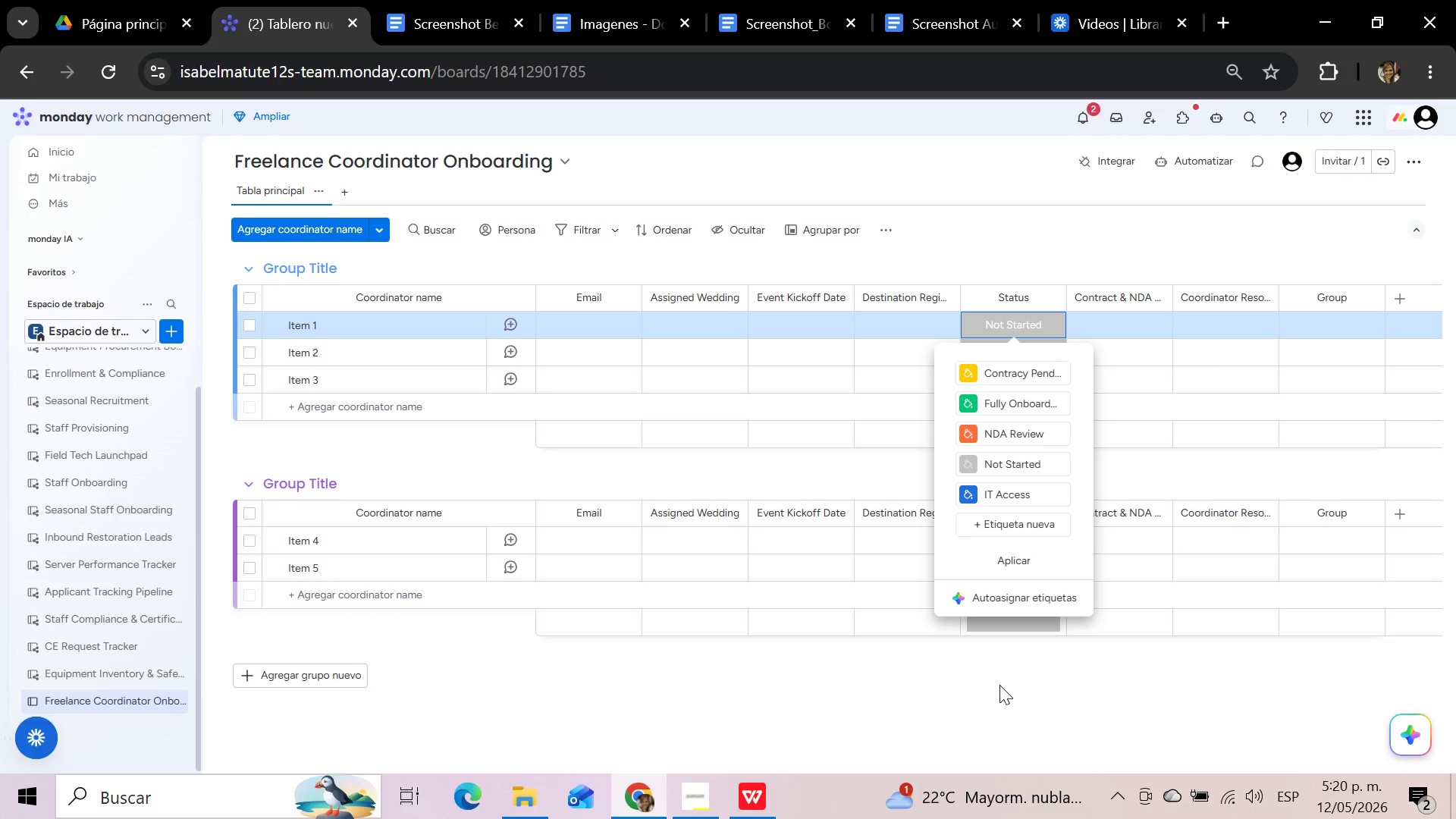 
left_click([1023, 558])
 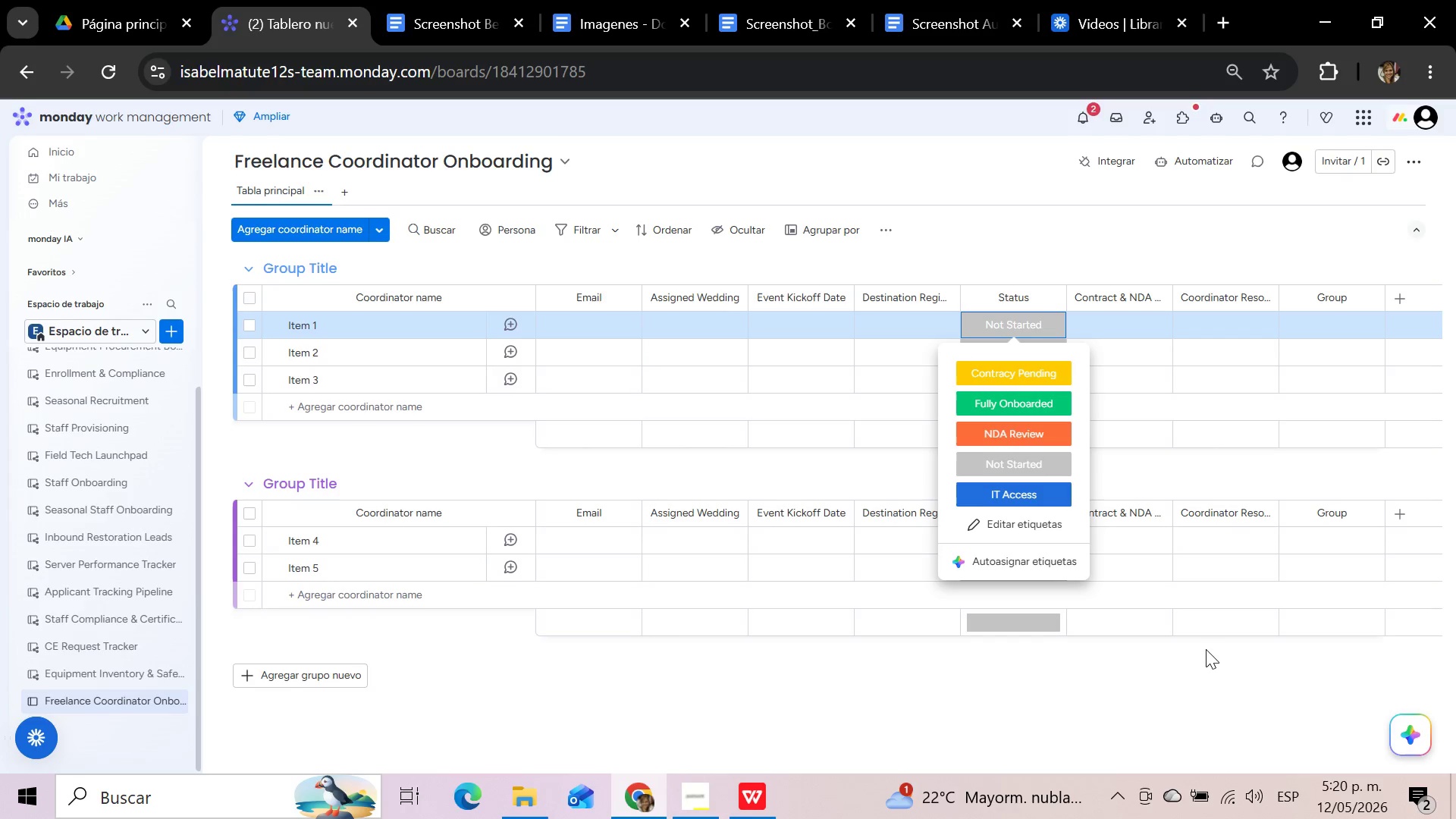 
wait(19.08)
 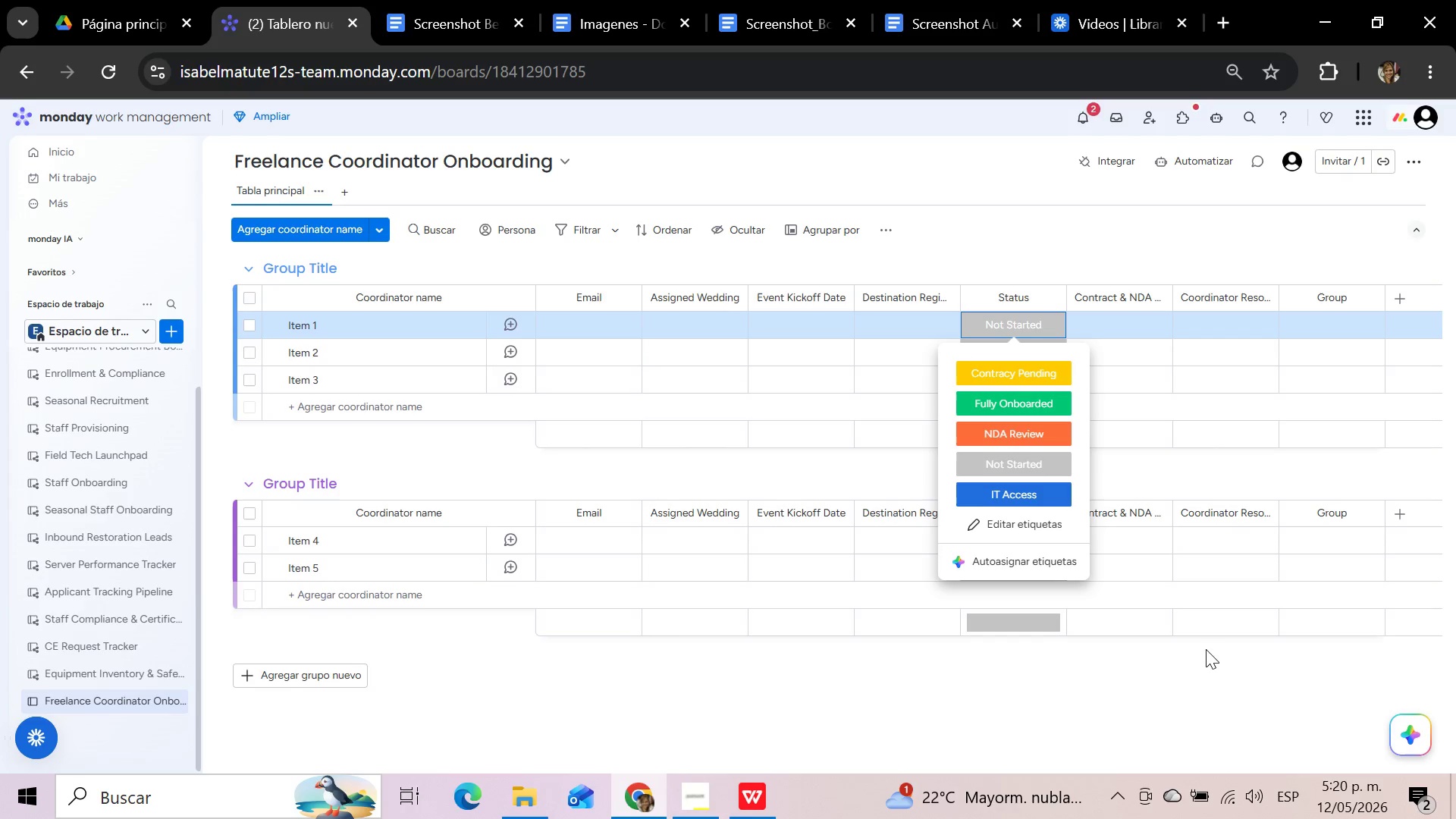 
left_click([905, 327])
 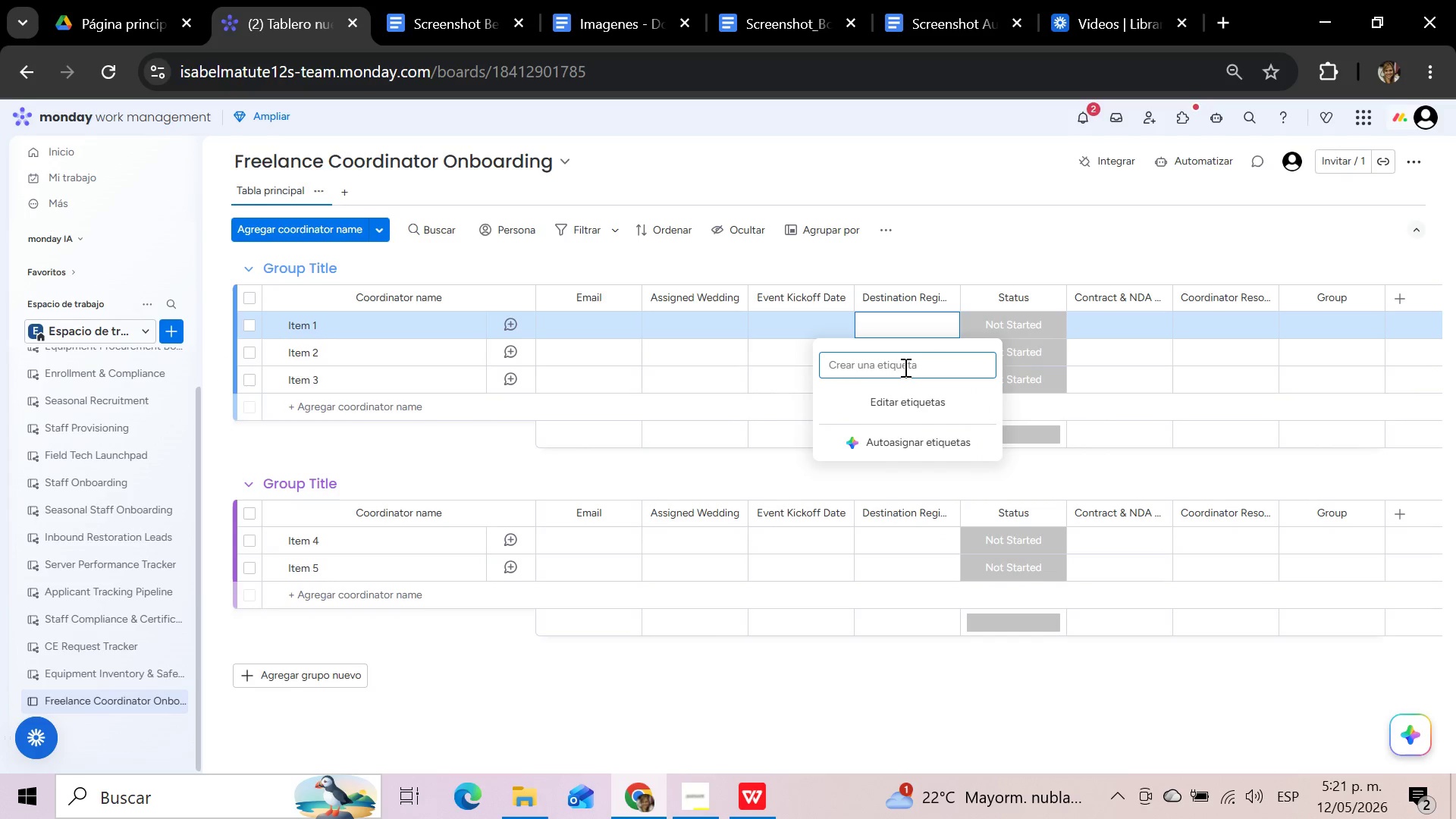 
type(Caribbean)
 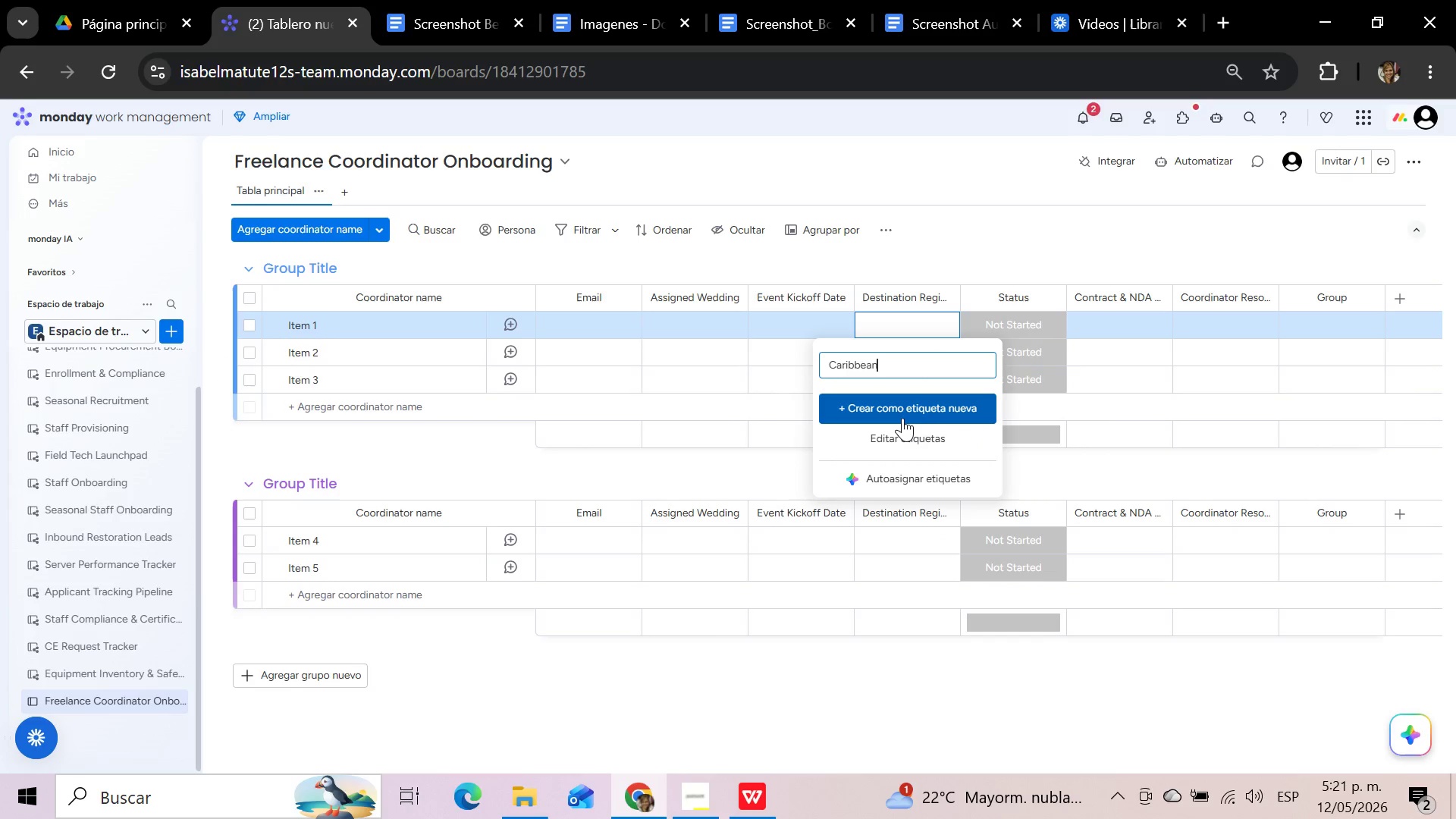 
left_click([902, 410])
 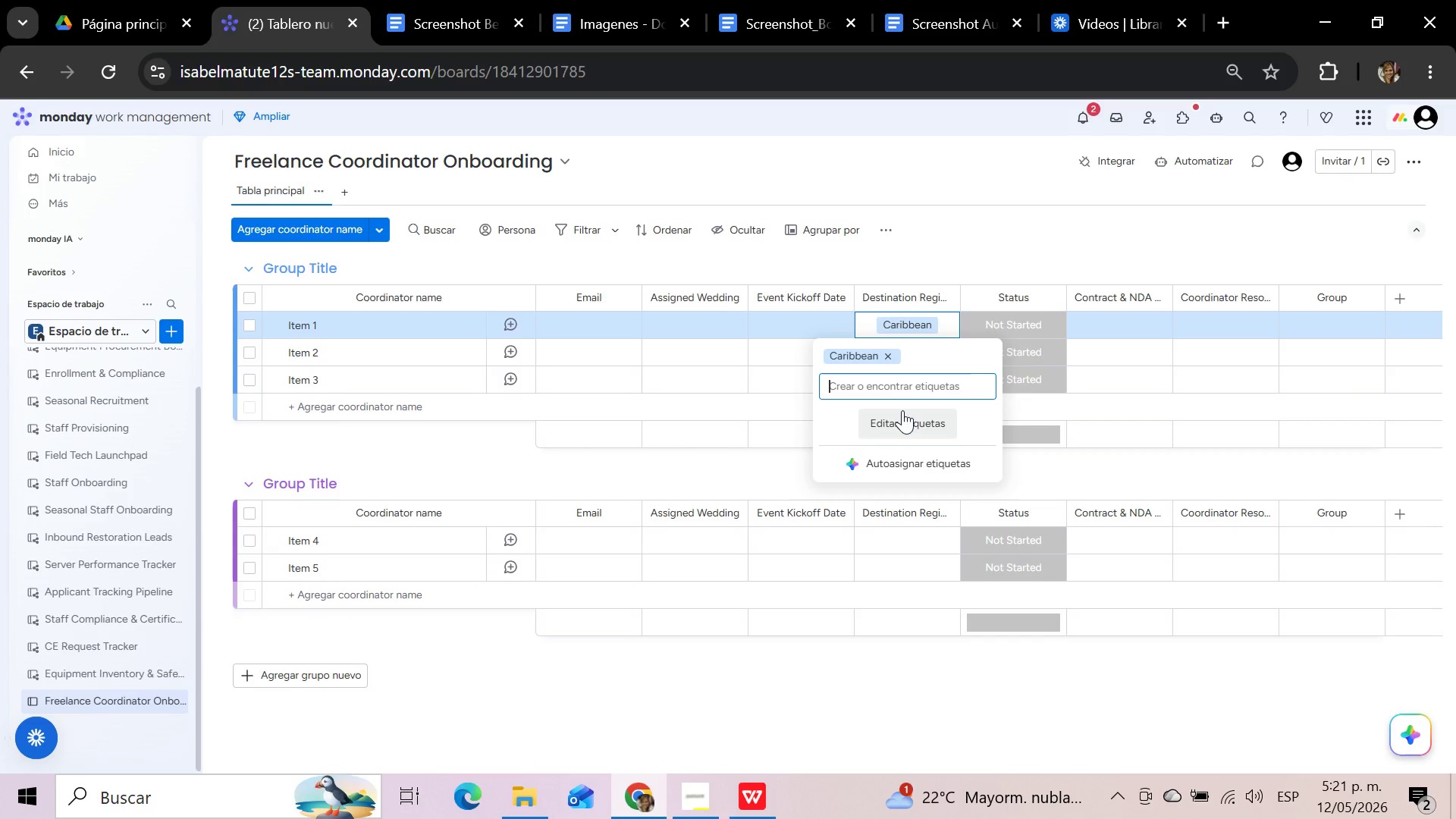 
left_click([897, 386])
 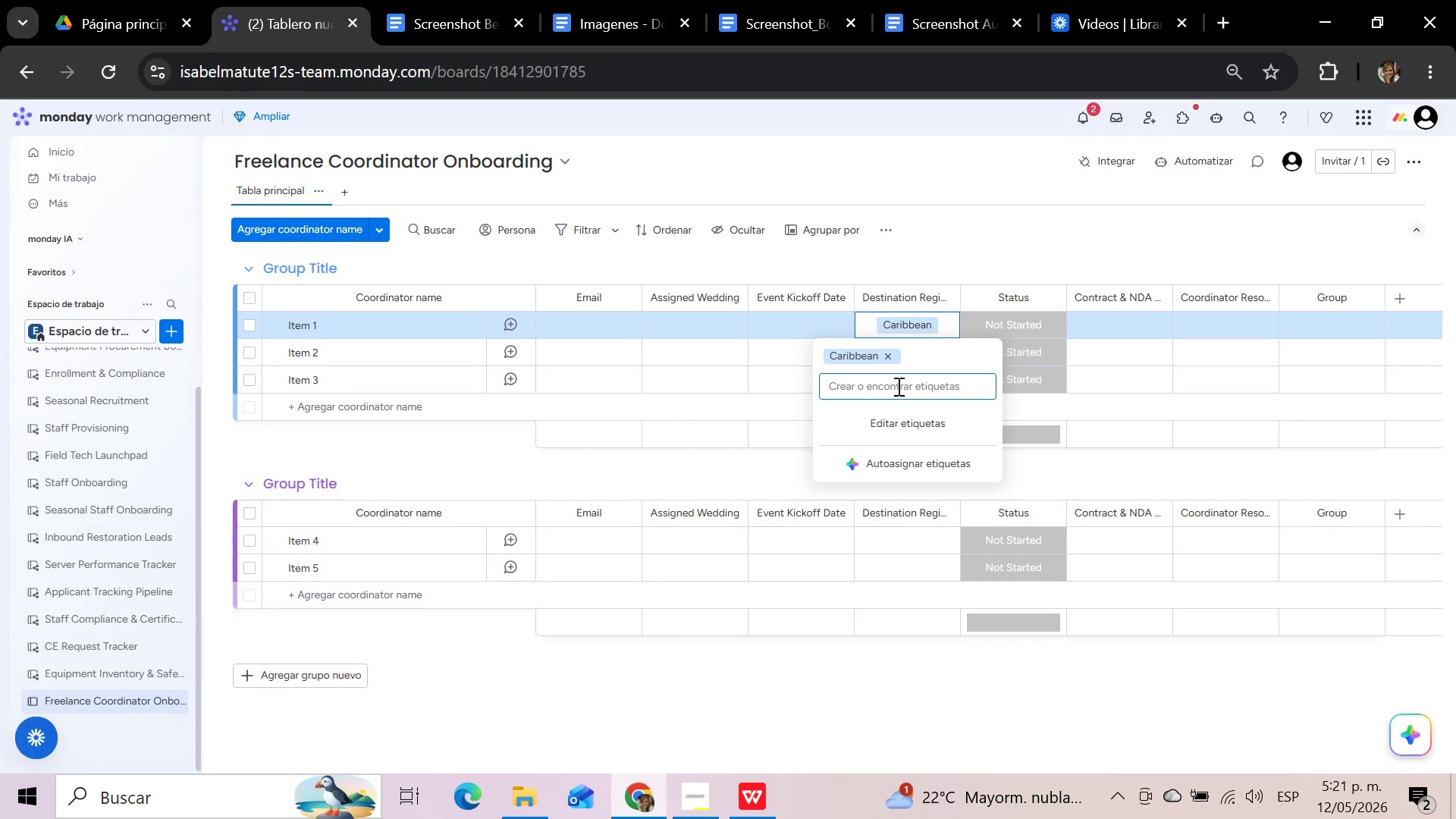 
type(Mediterranean)
 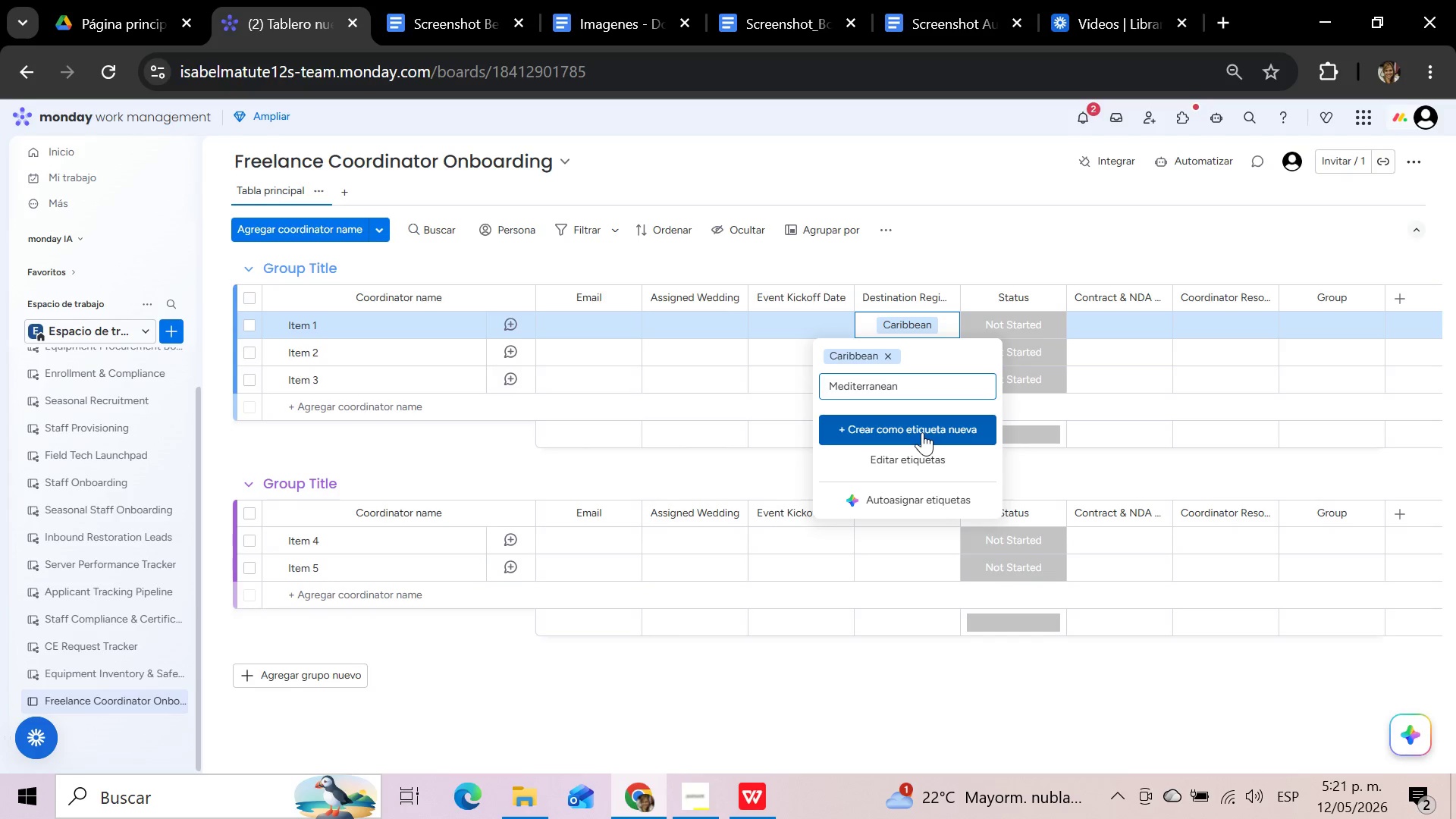 
left_click([922, 432])
 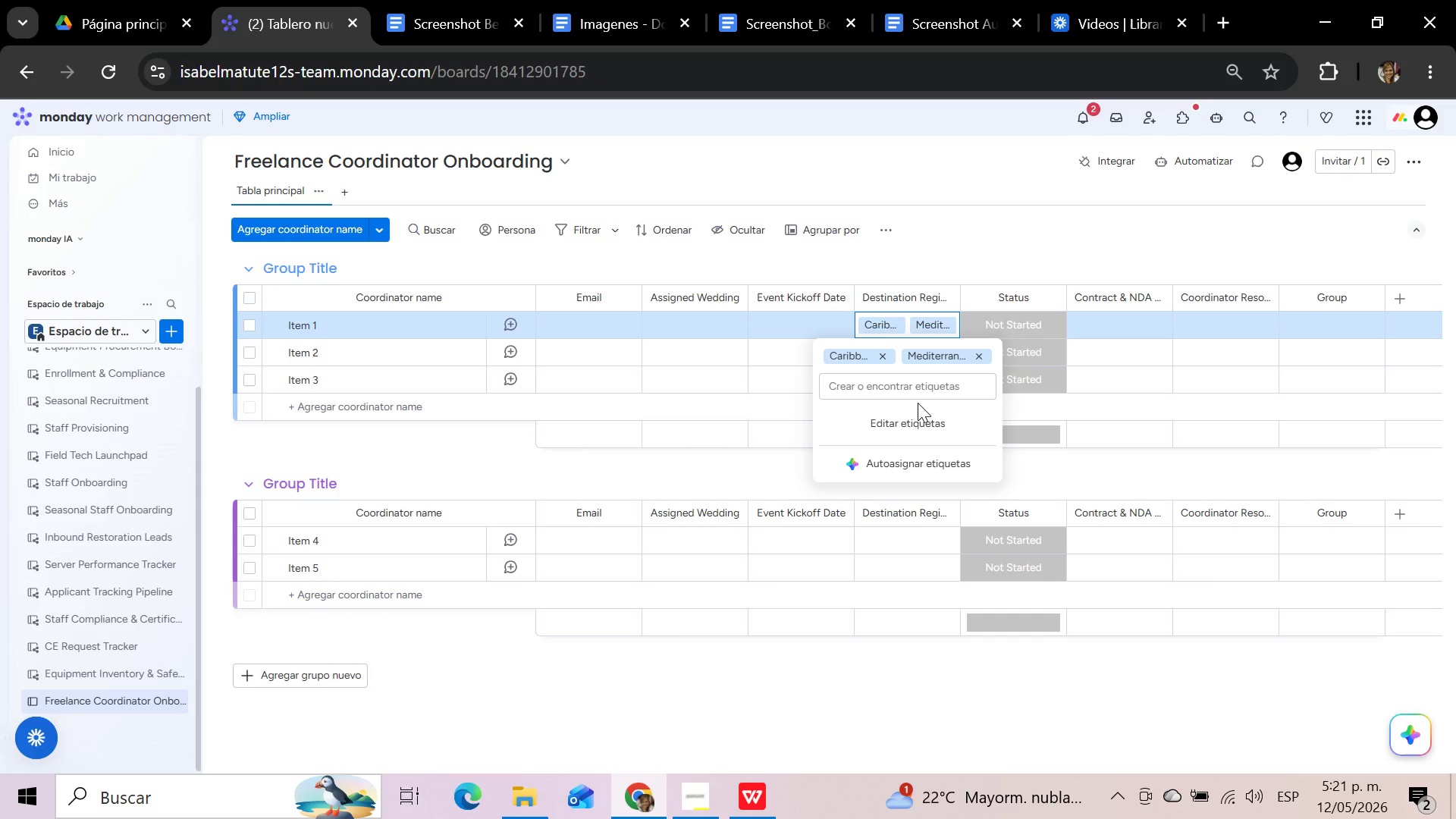 
left_click([914, 388])
 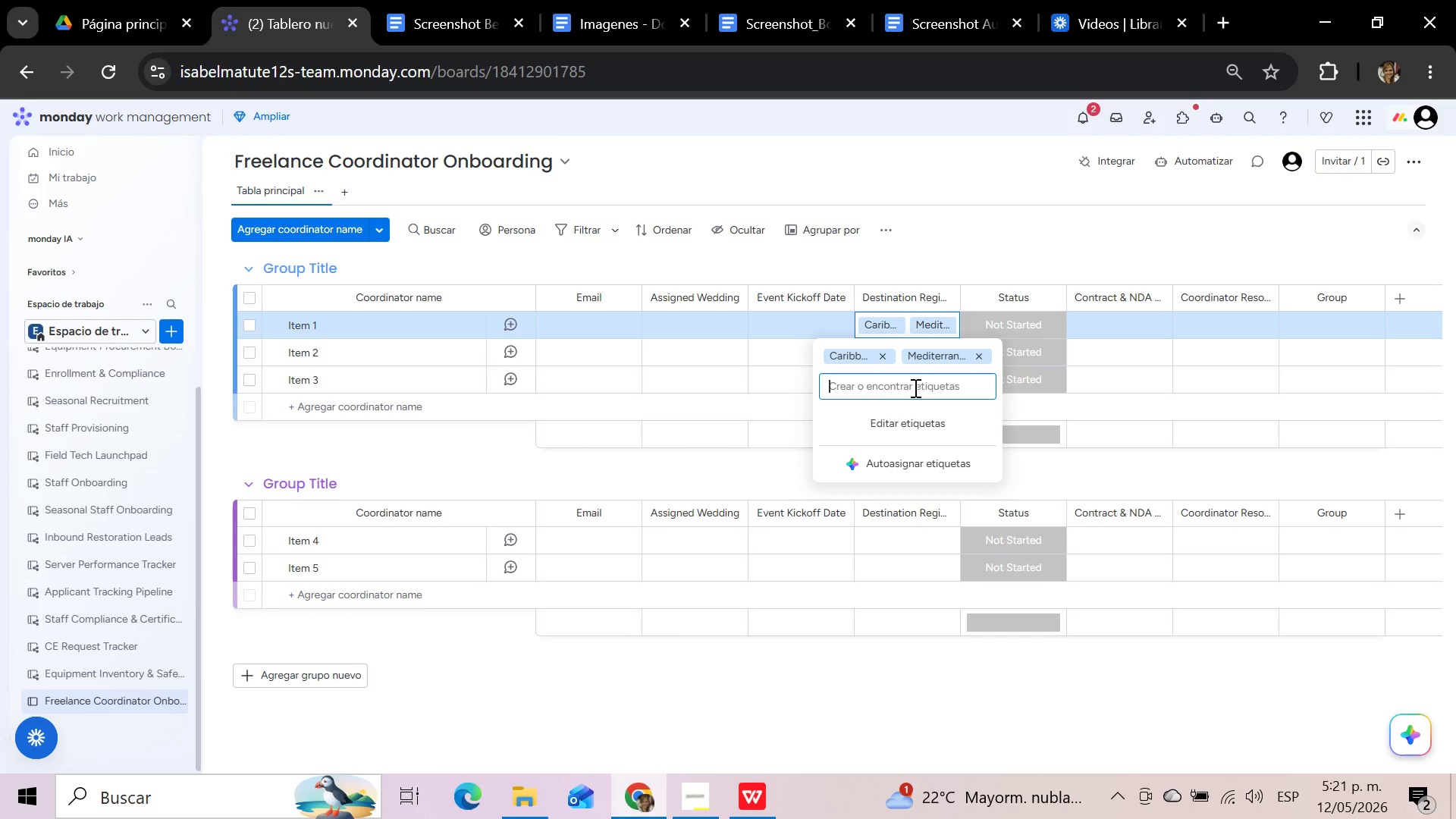 
type(SE Asia)
 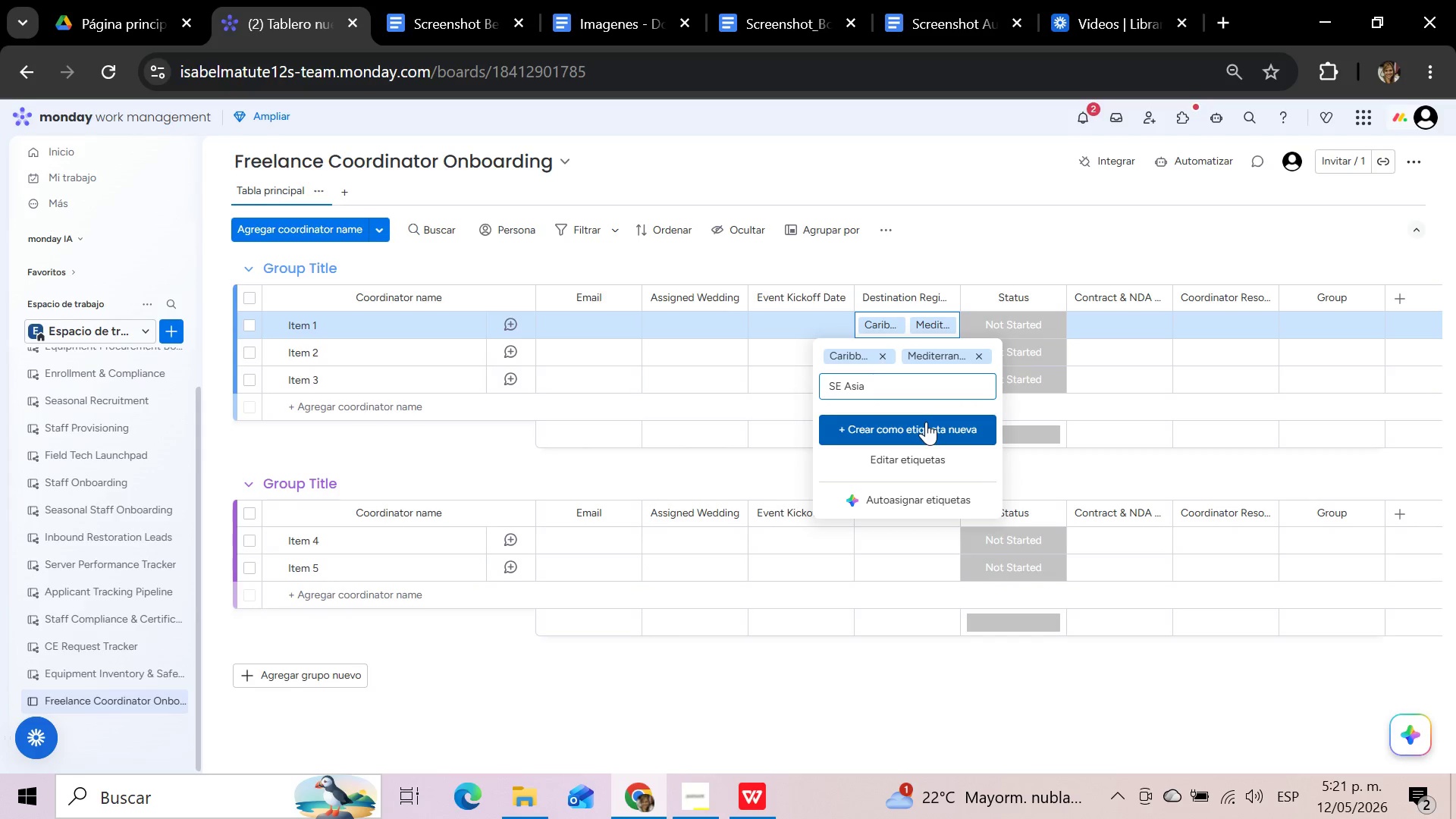 
left_click([926, 422])
 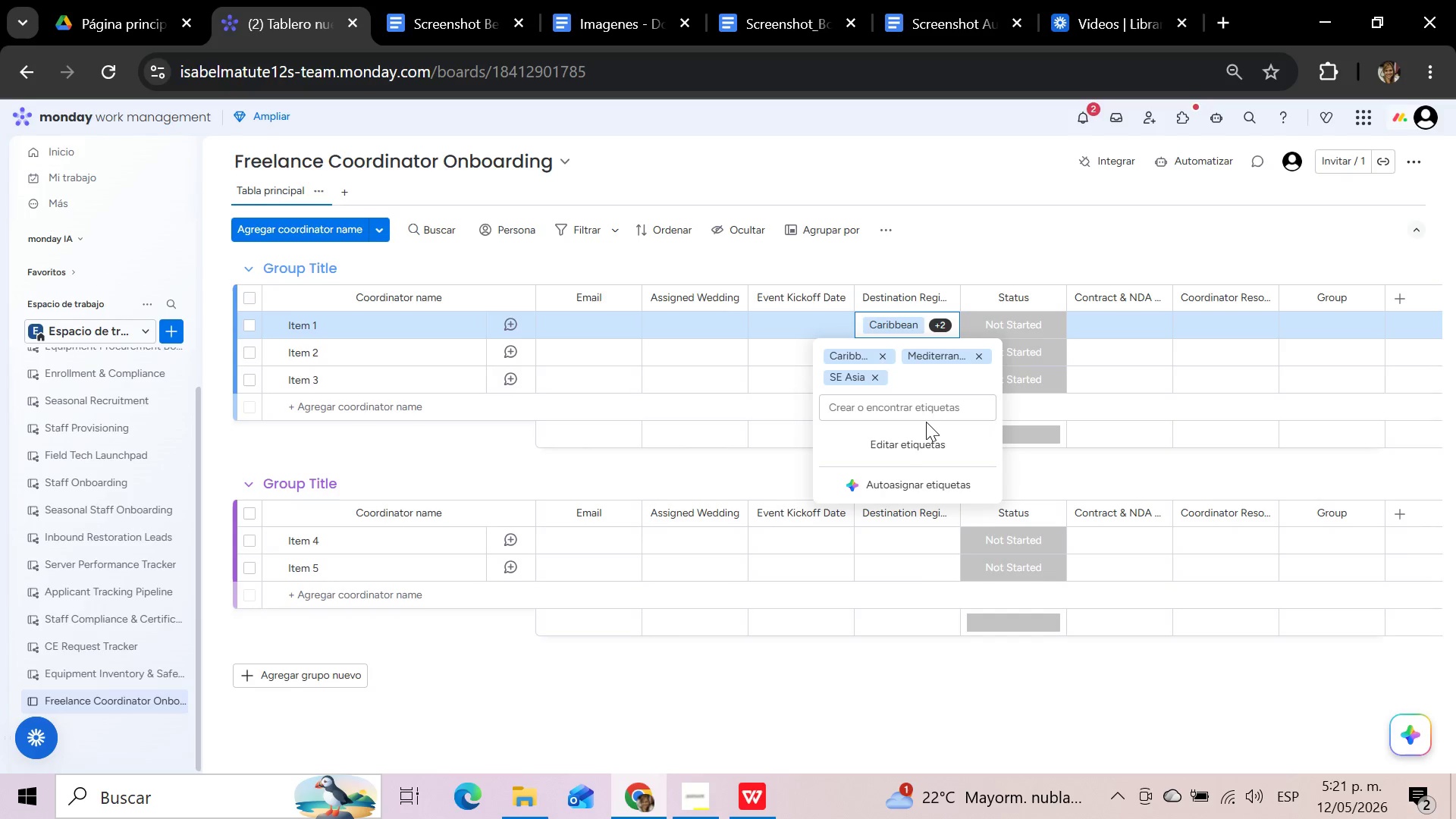 
left_click([925, 416])
 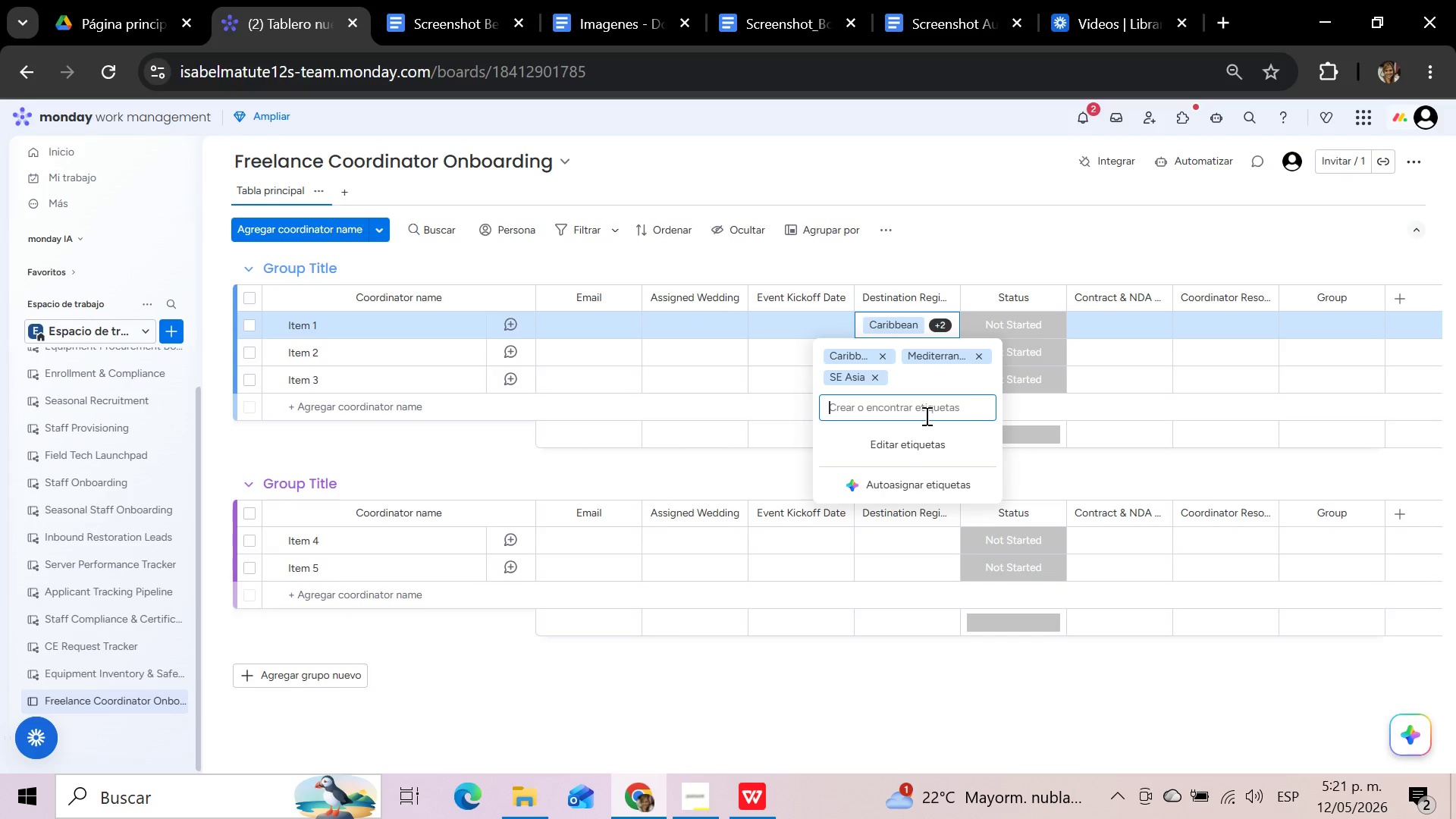 
type(South Pacific)
 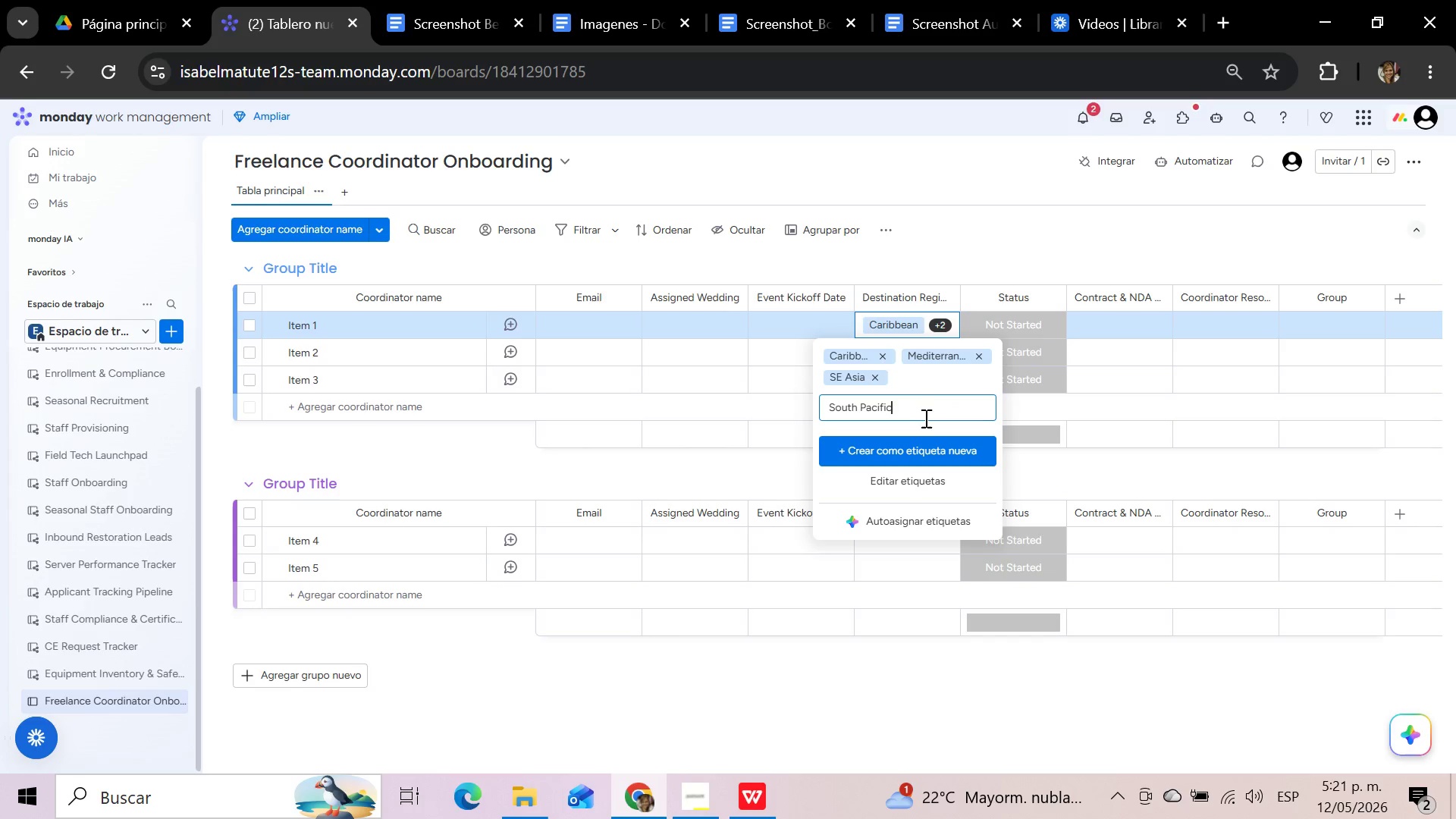 
left_click([932, 450])
 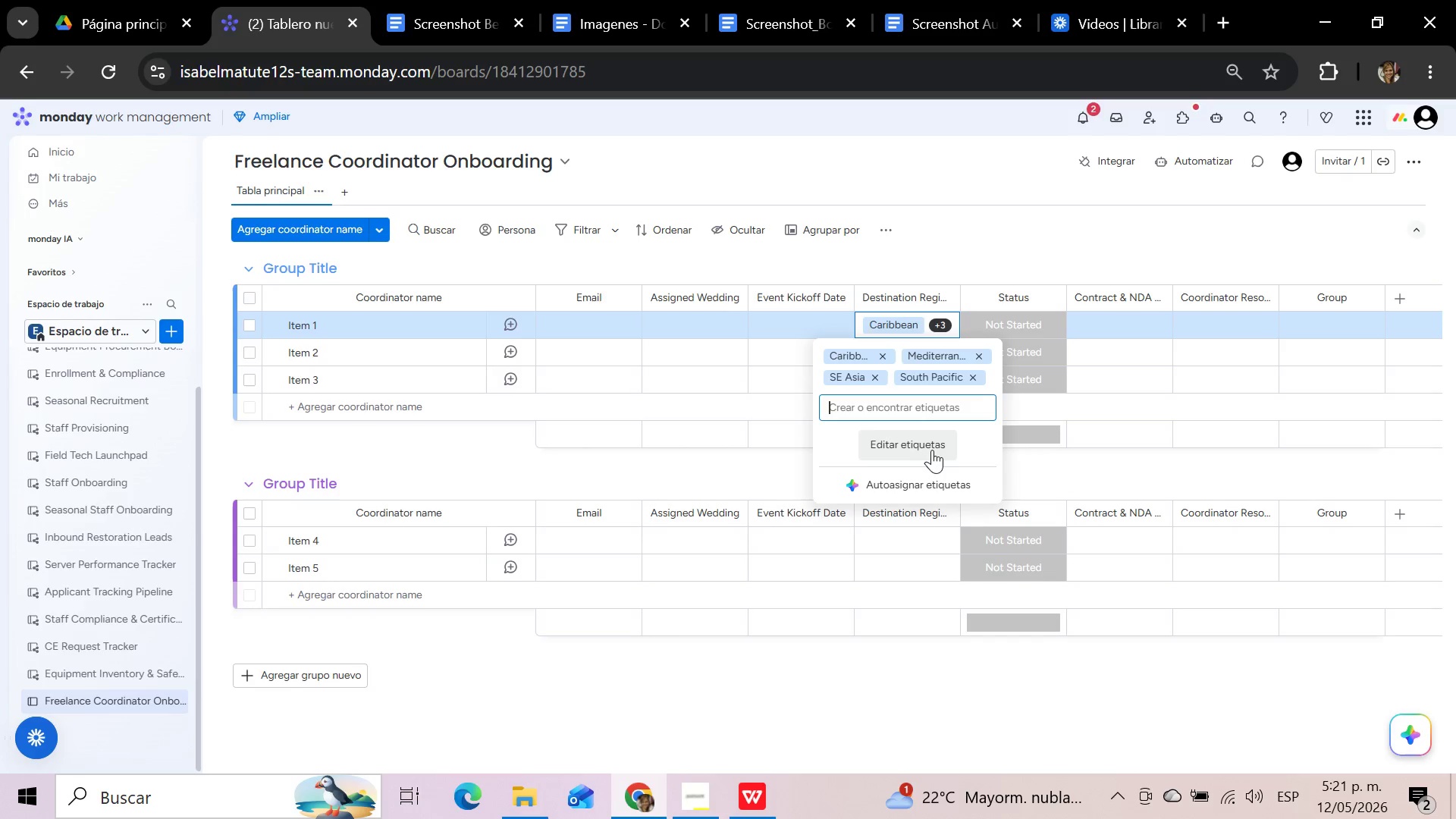 
wait(9.48)
 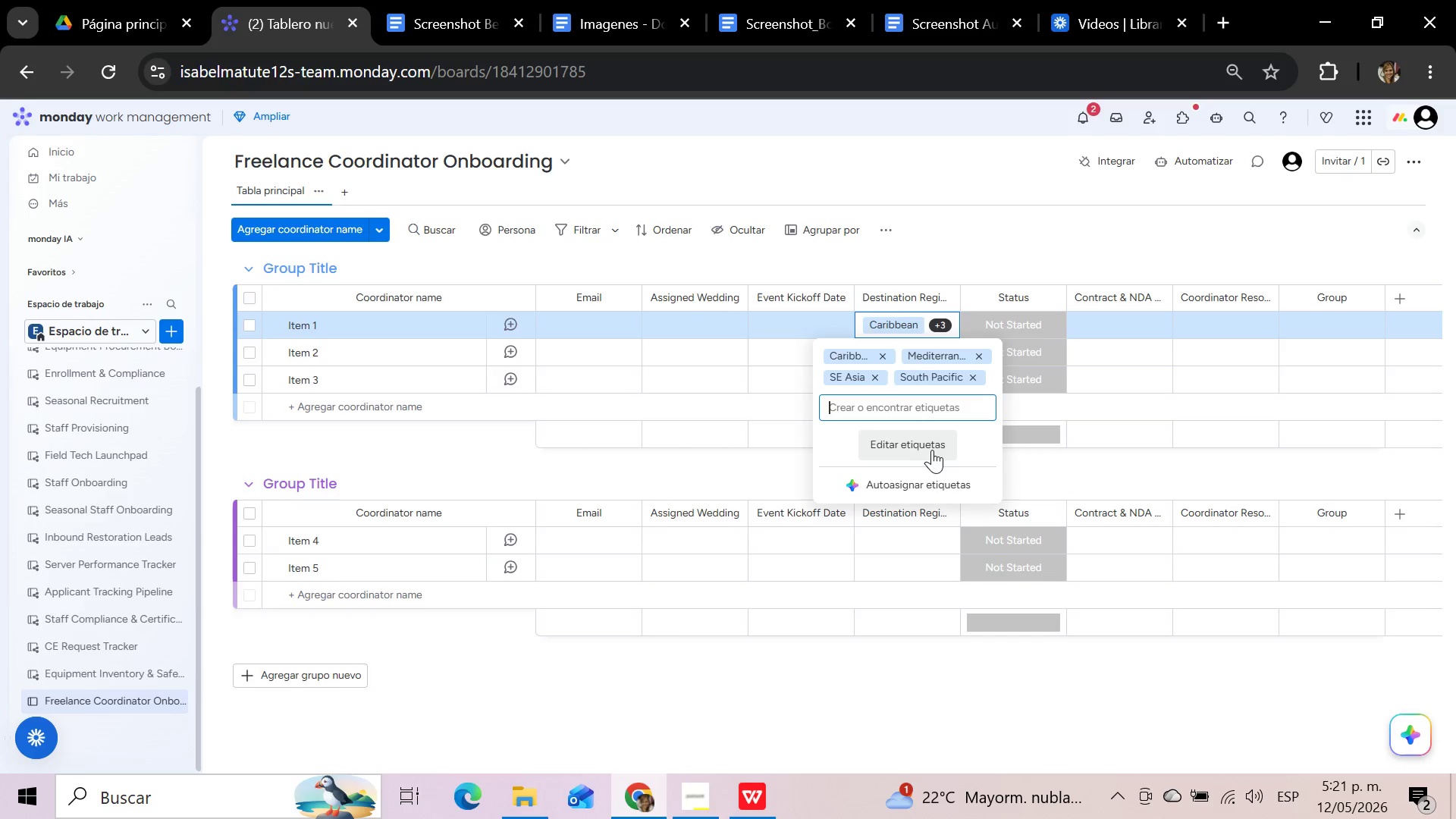 
left_click([886, 353])
 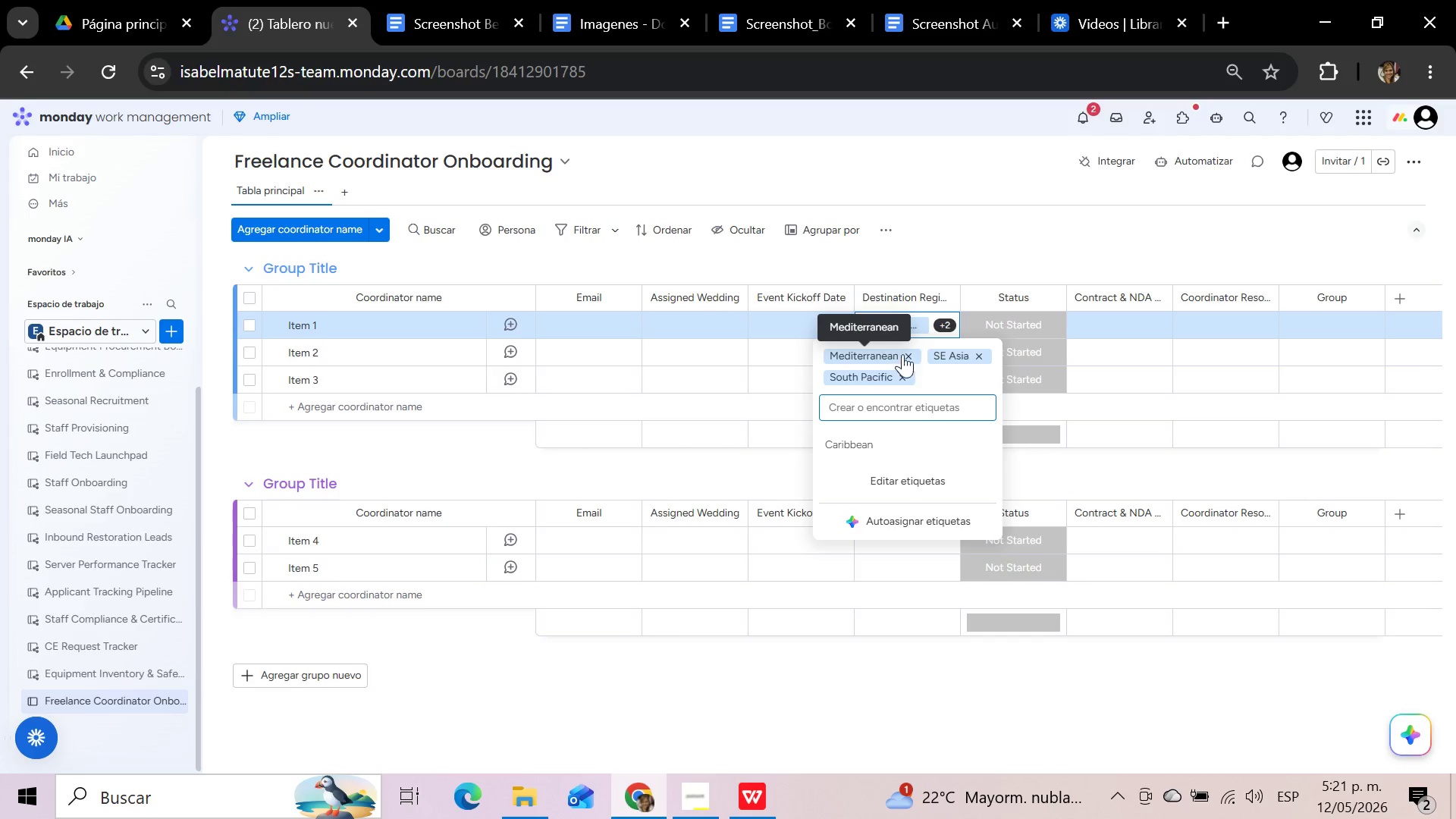 
left_click([909, 355])
 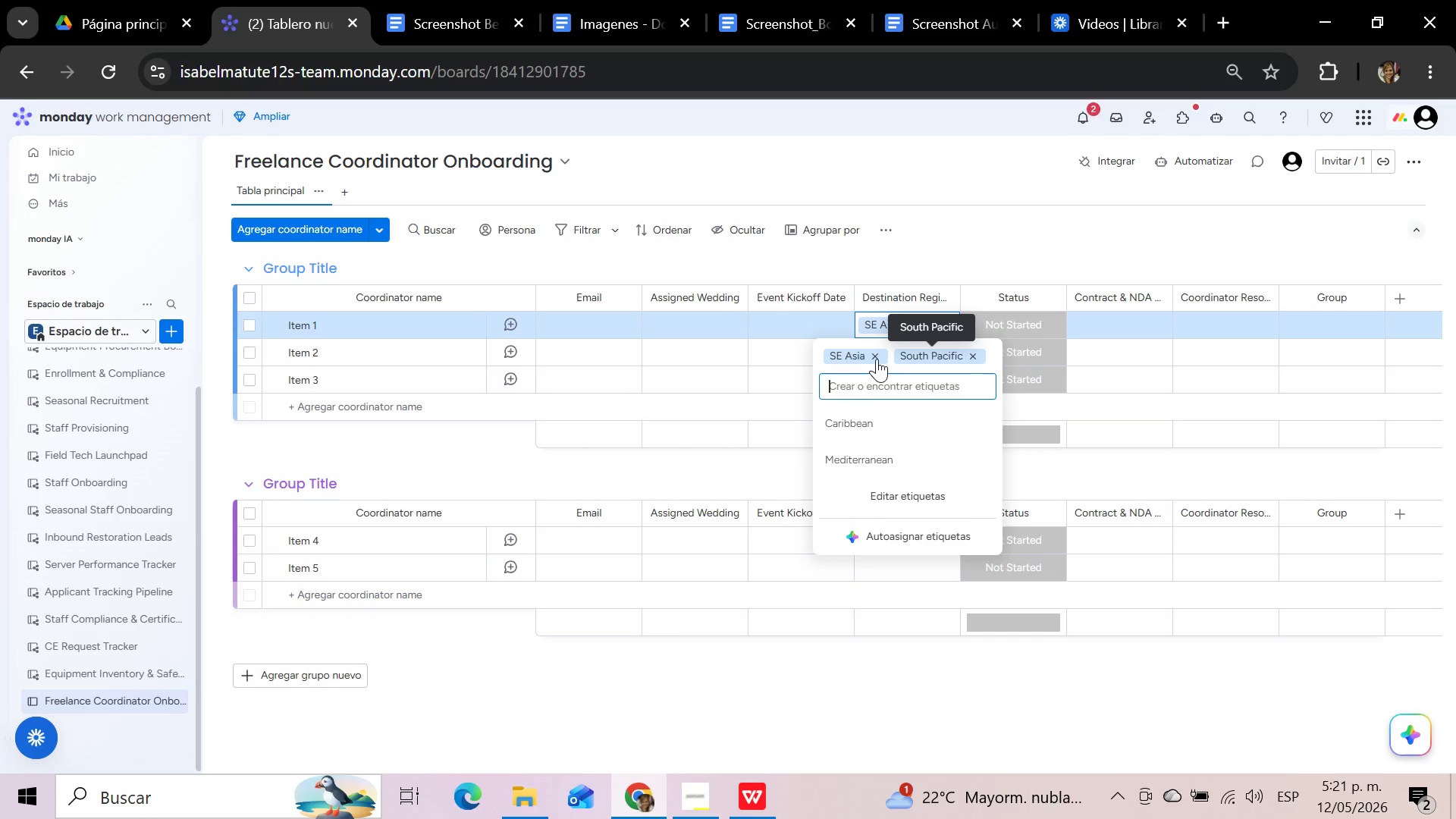 
left_click([874, 359])
 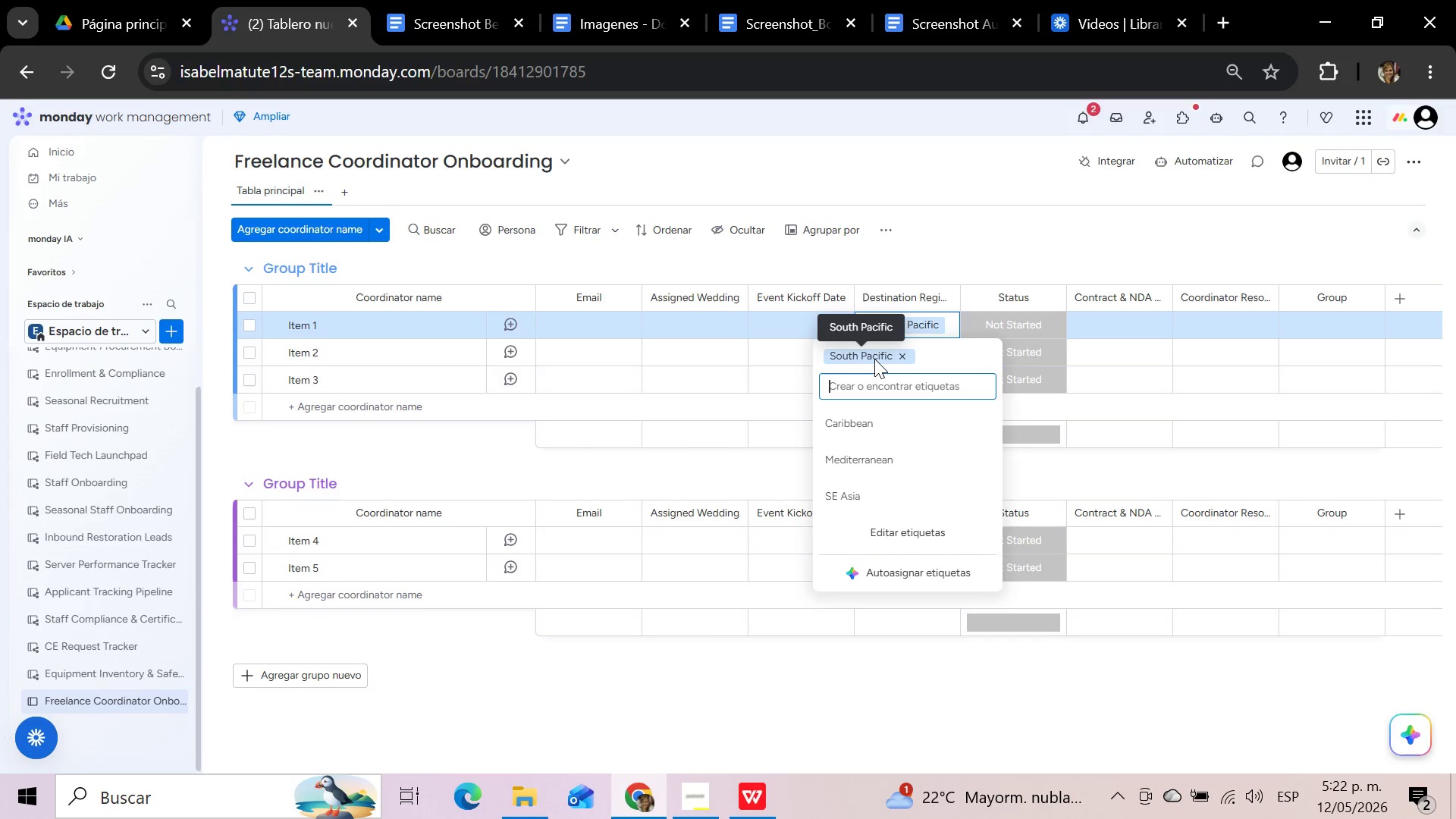 
left_click([905, 361])
 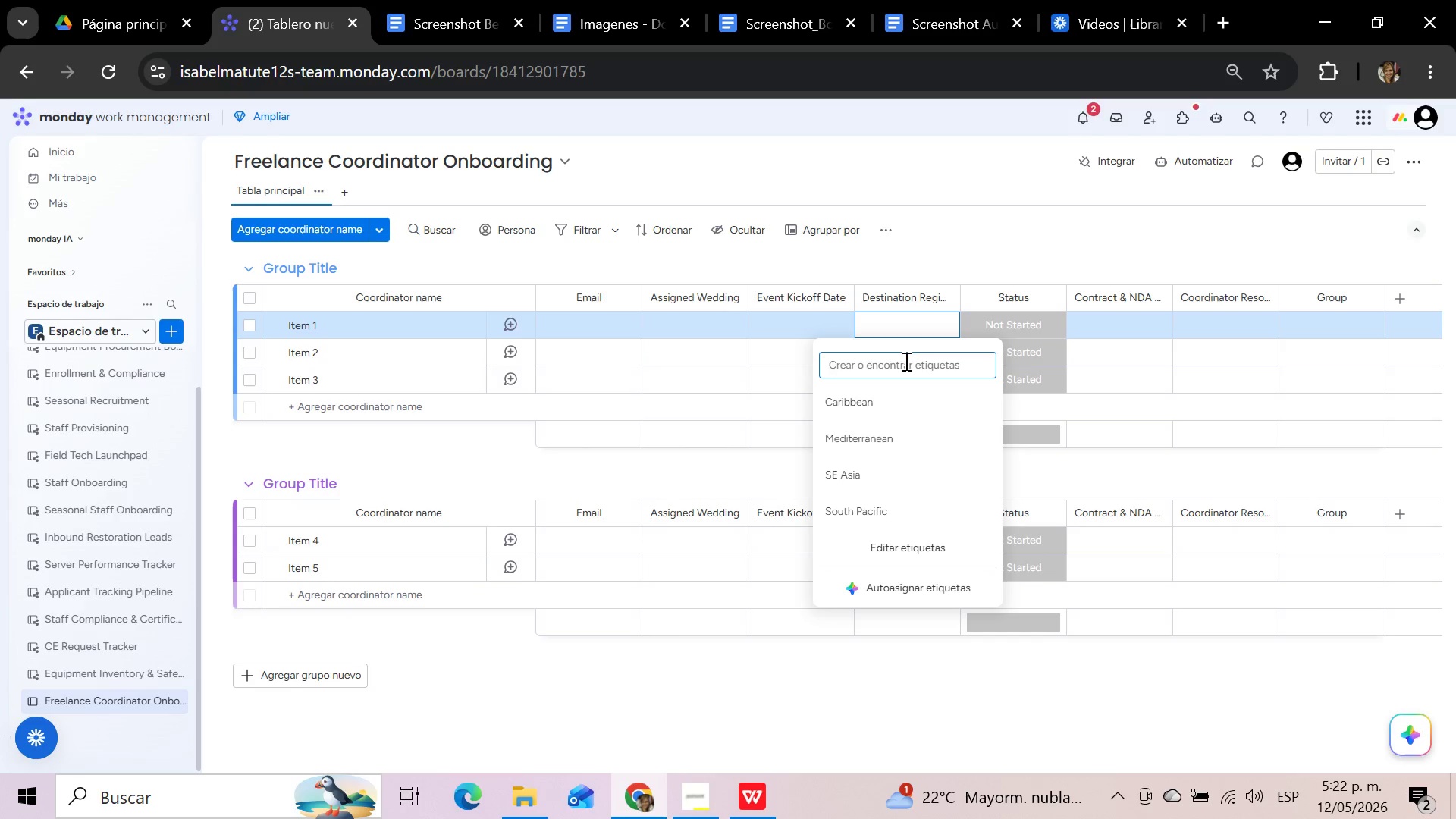 
wait(19.86)
 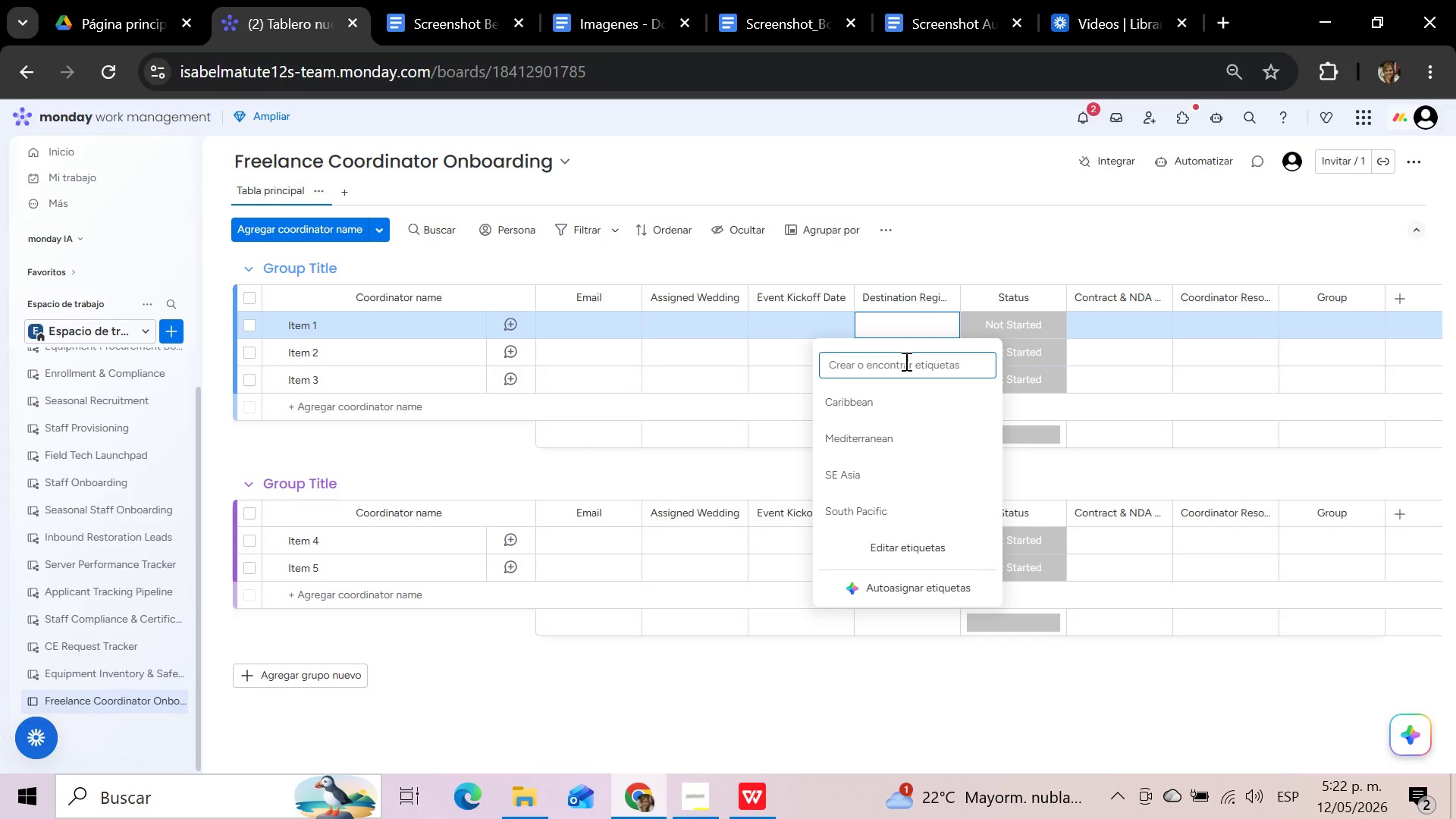 
left_click([697, 802])